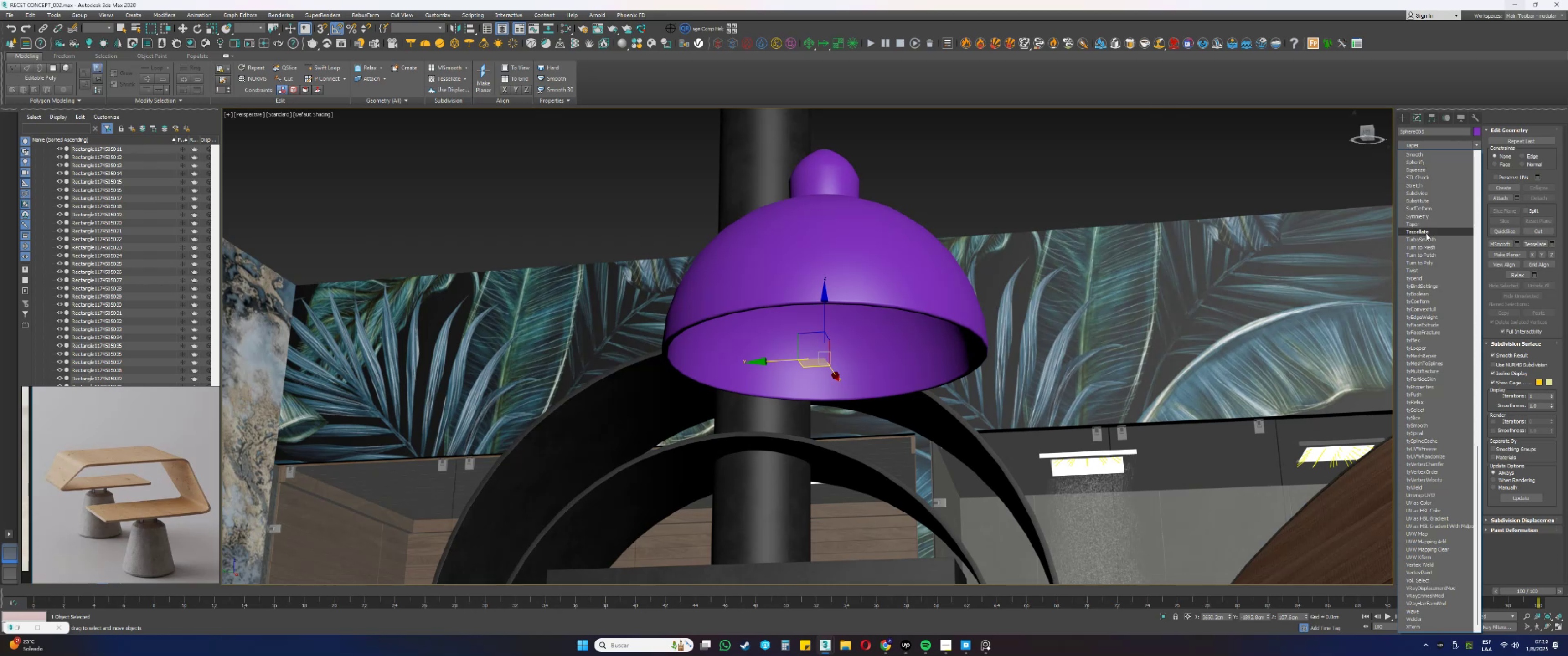 
left_click([1423, 236])
 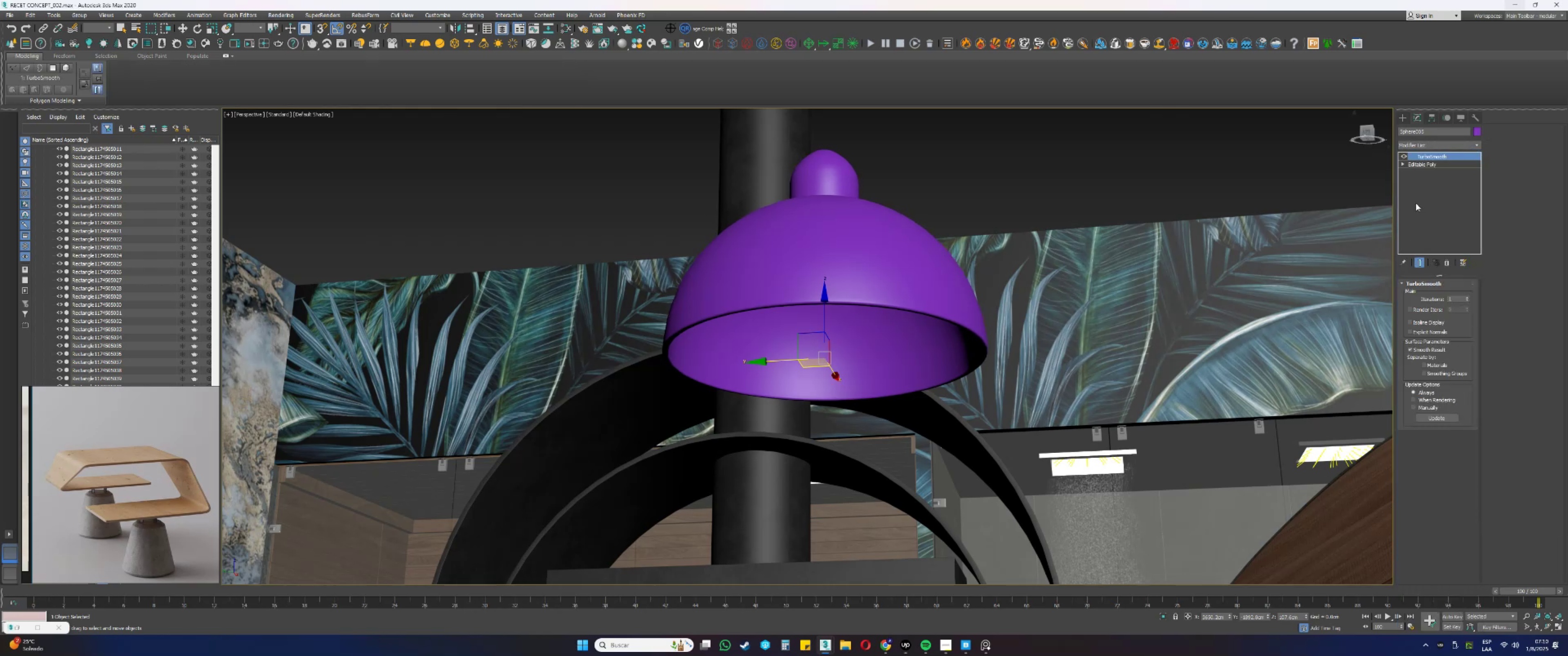 
right_click([1416, 203])
 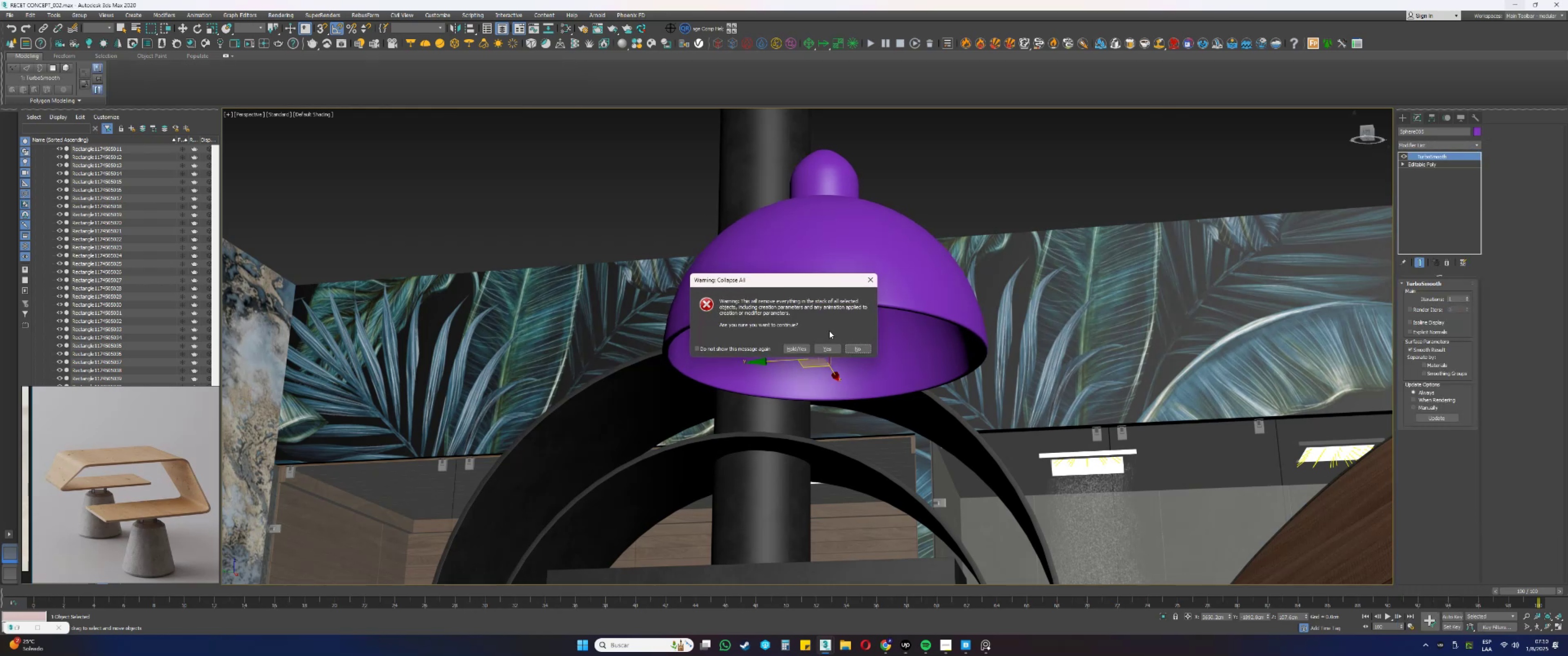 
left_click([829, 352])
 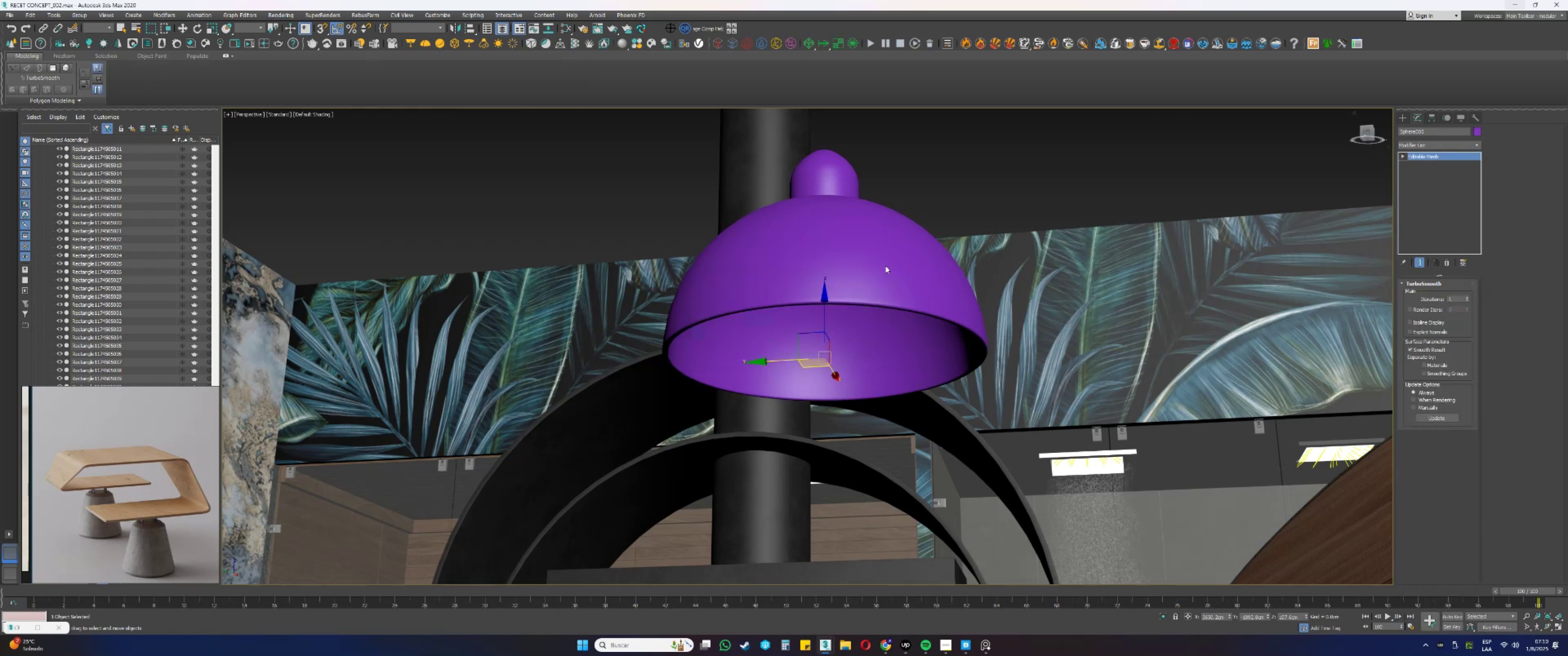 
scroll: coordinate [887, 259], scroll_direction: up, amount: 1.0
 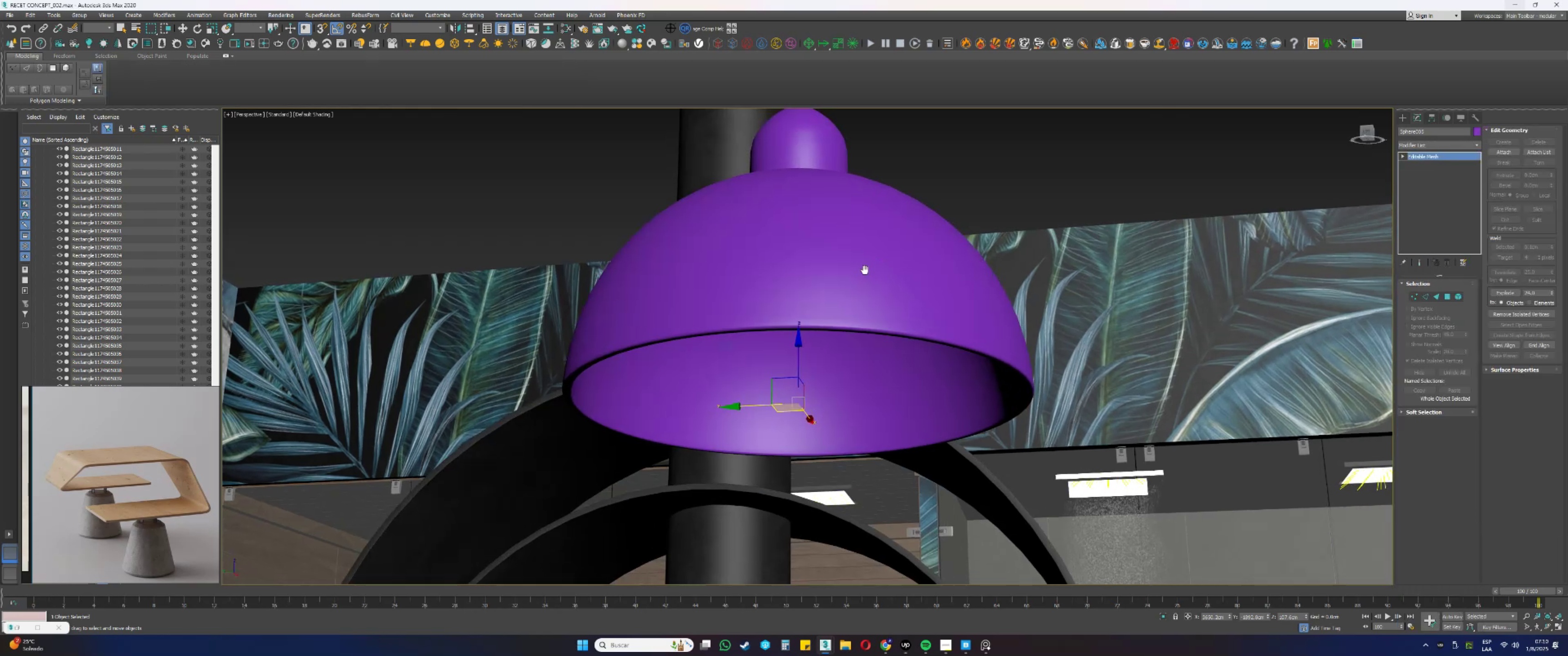 
key(5)
 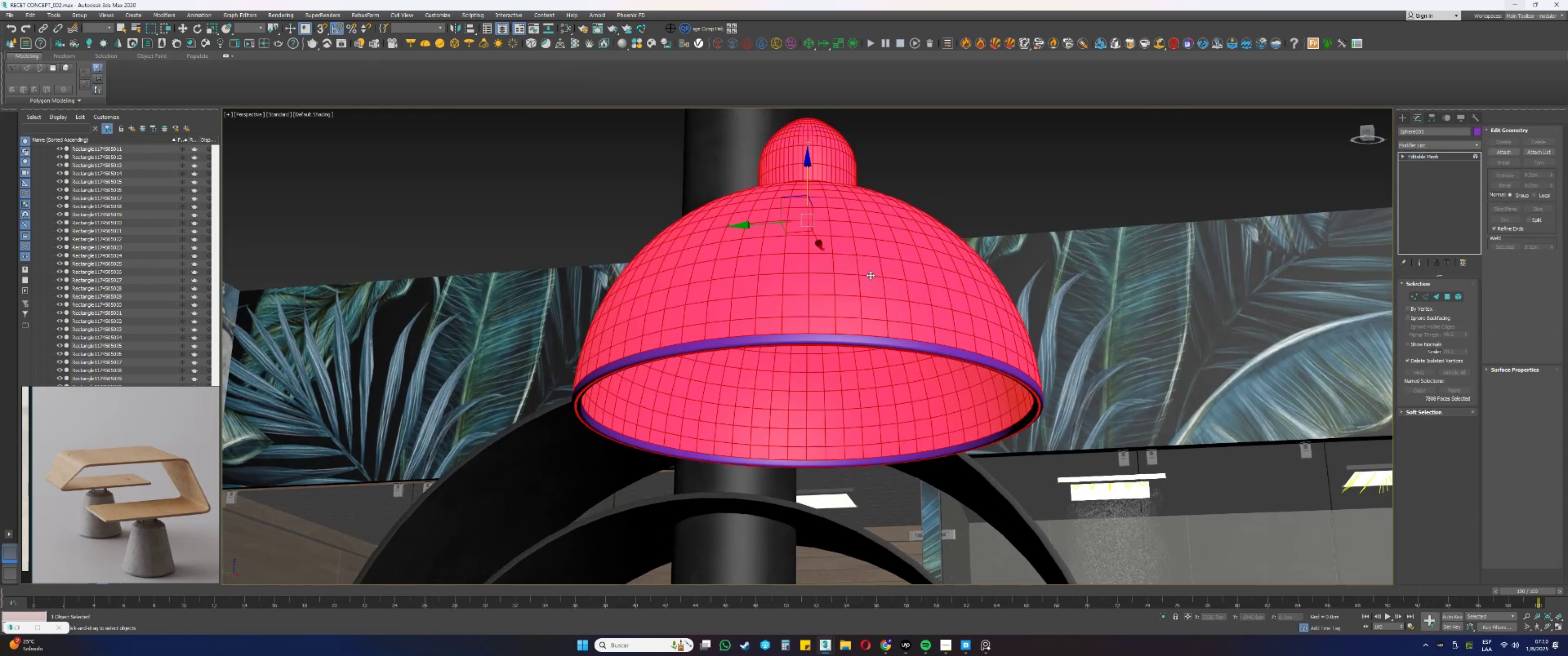 
left_click([870, 275])
 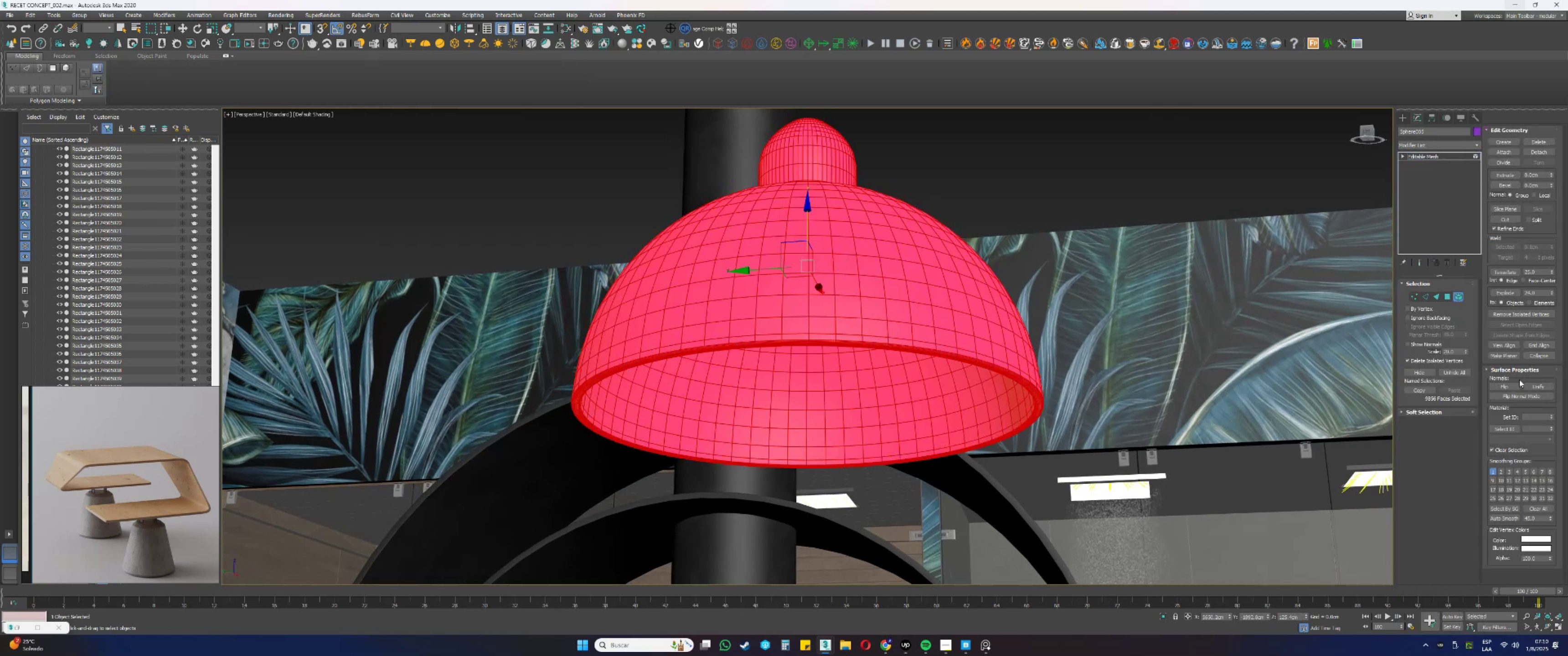 
right_click([1418, 159])
 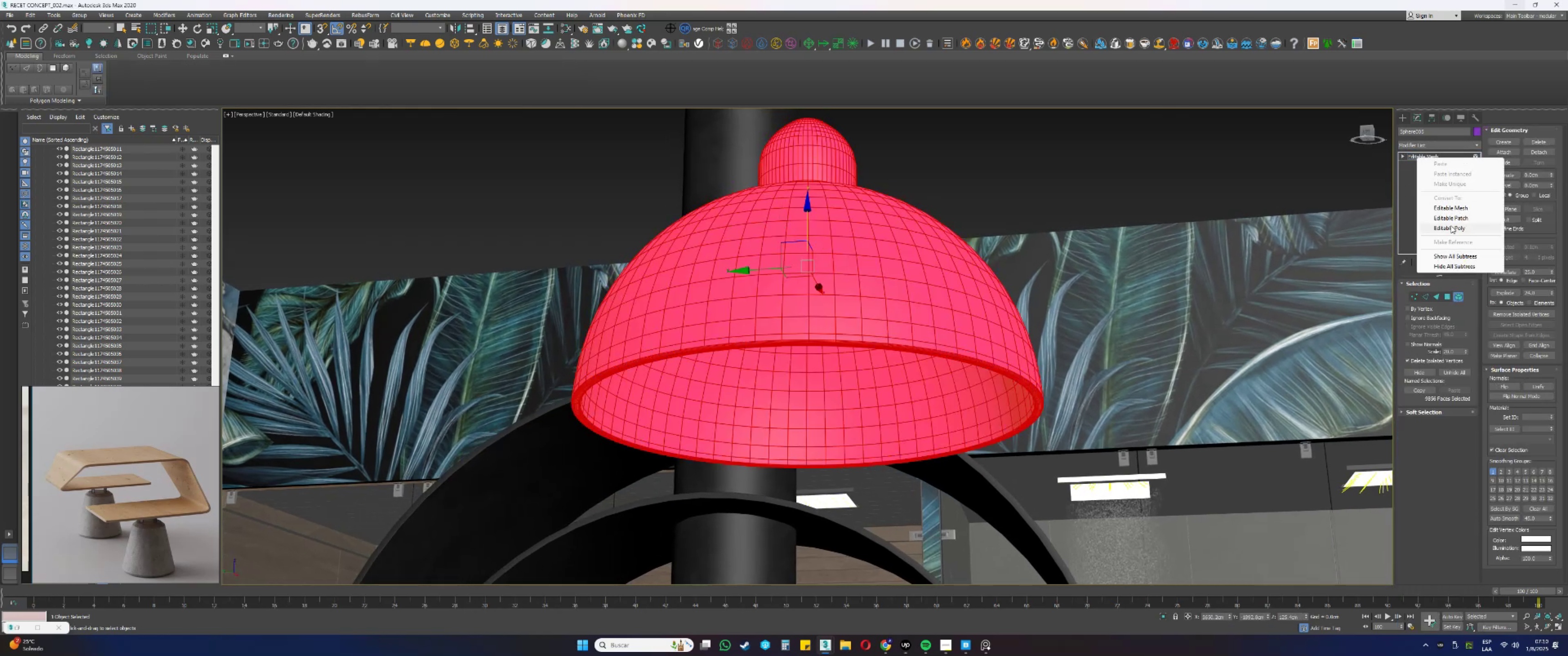 
left_click([1450, 227])
 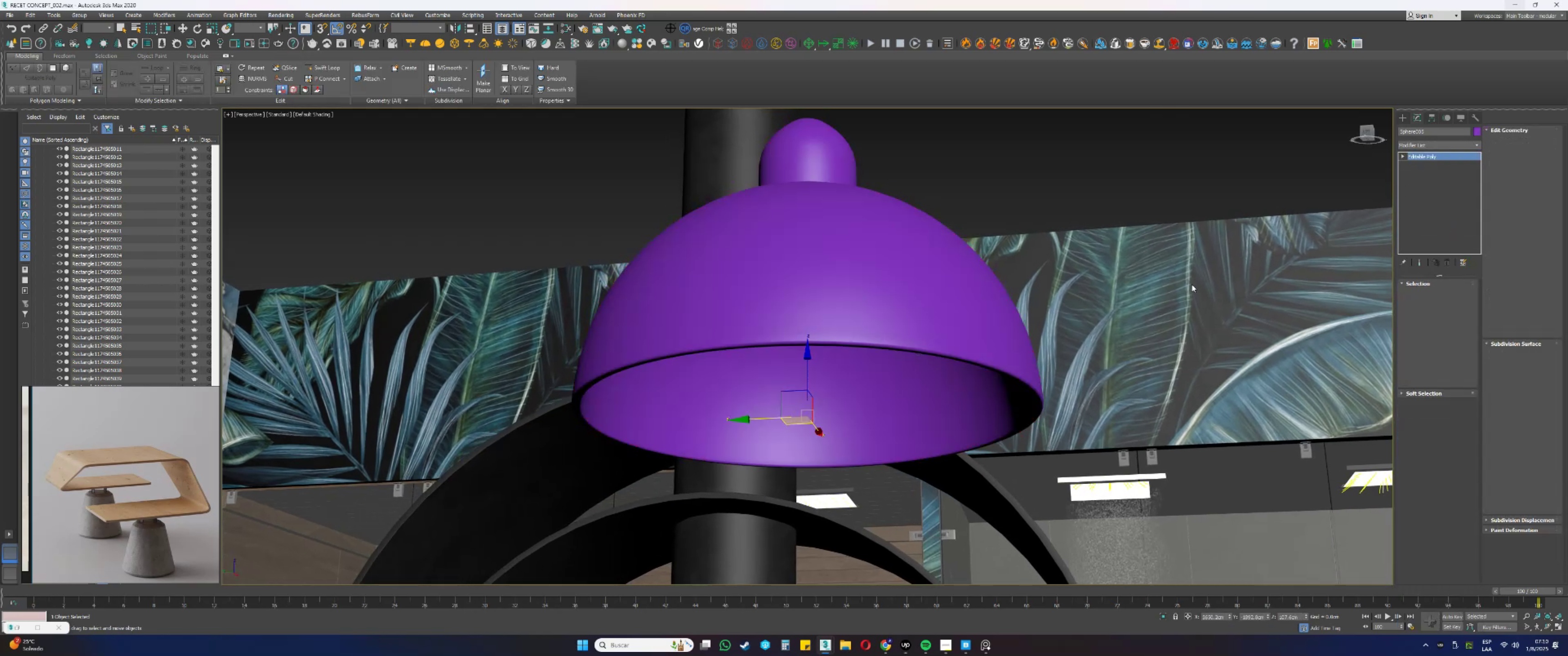 
key(5)
 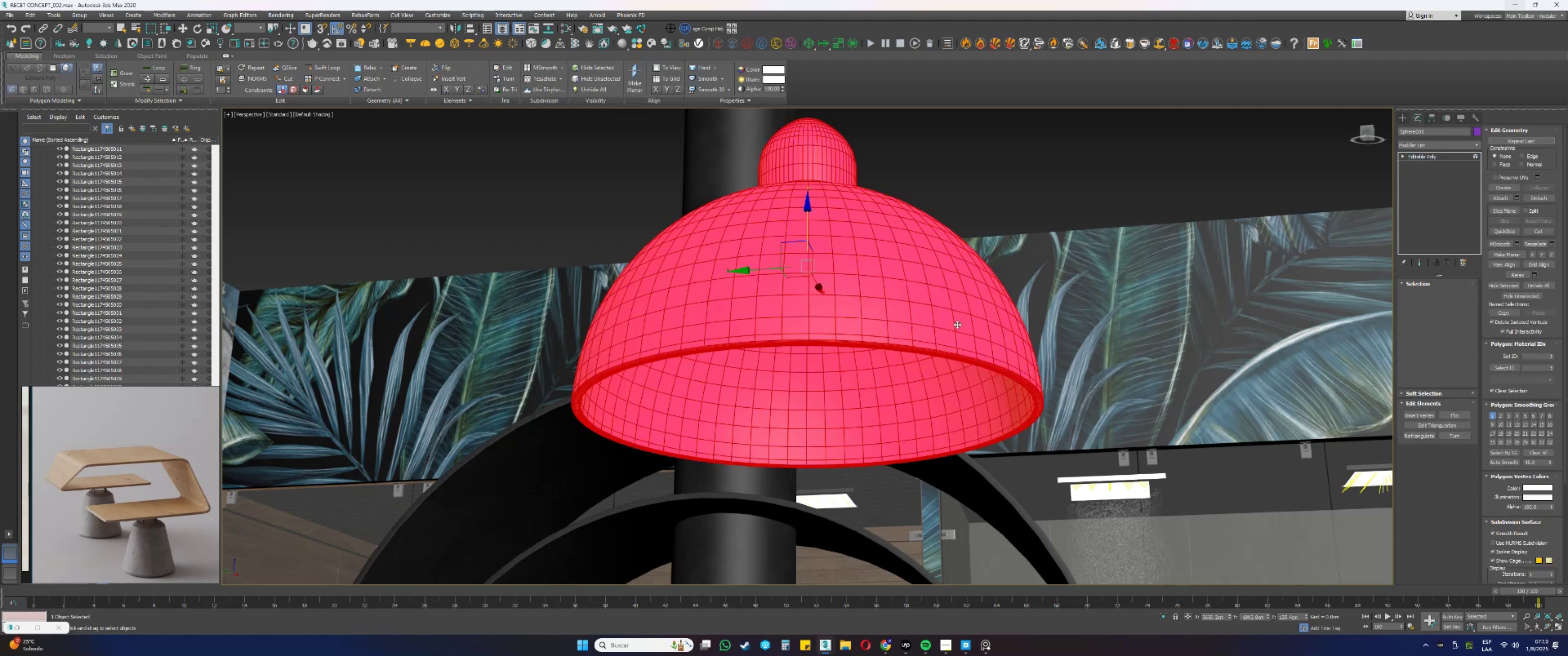 
left_click([921, 327])
 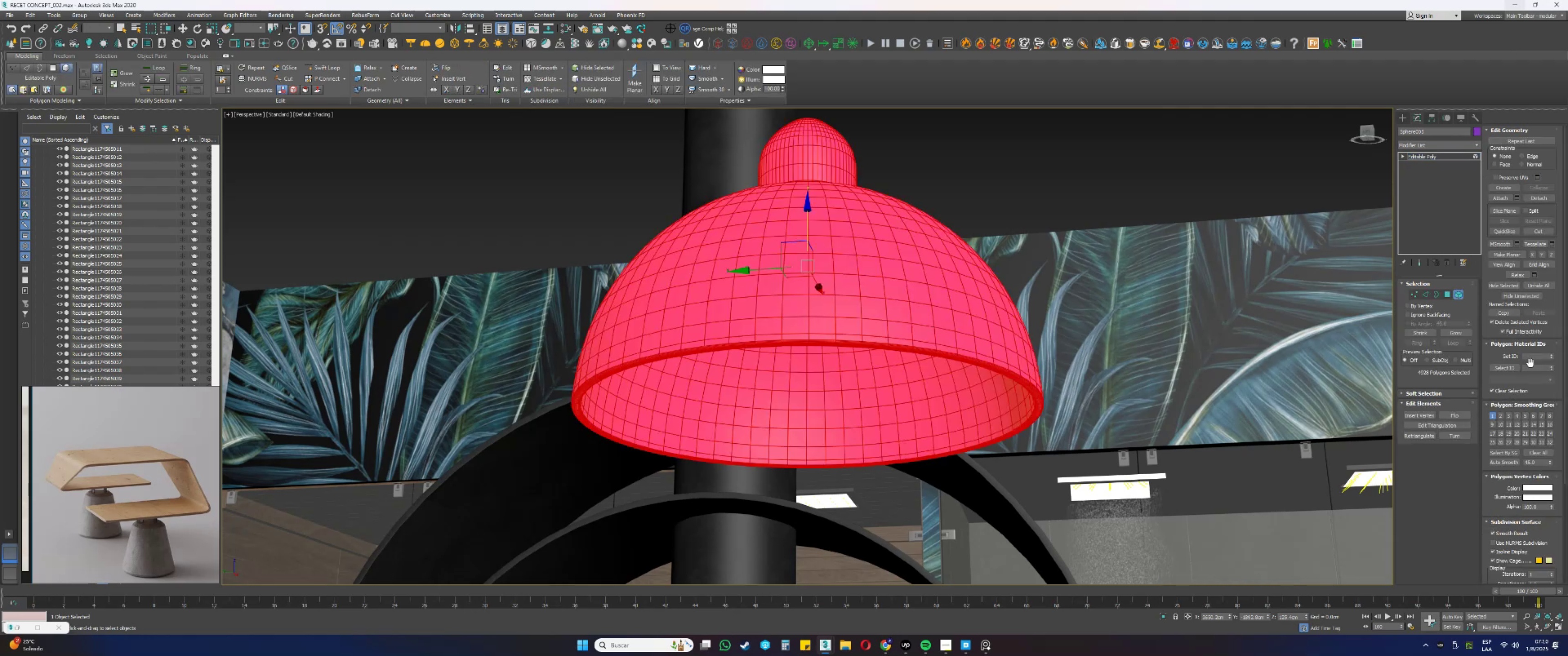 
left_click([1532, 354])
 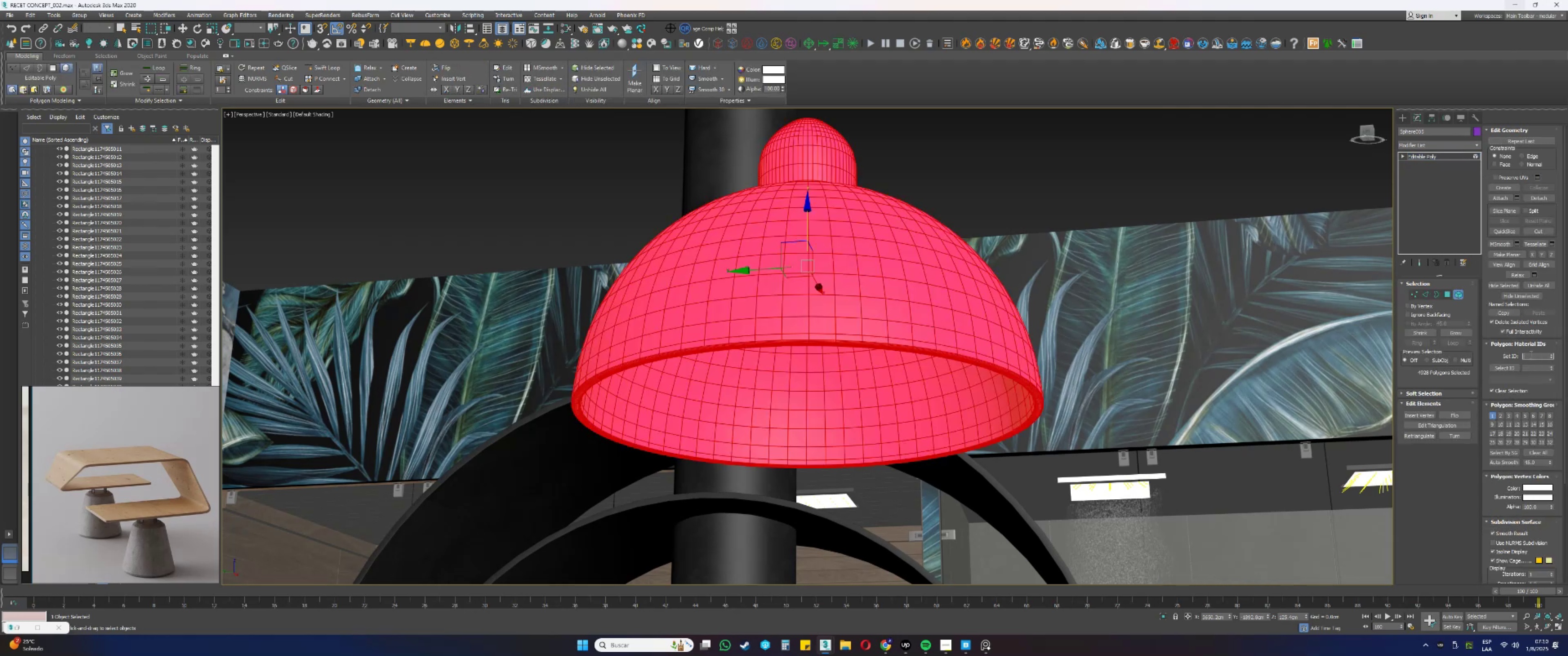 
key(1)
 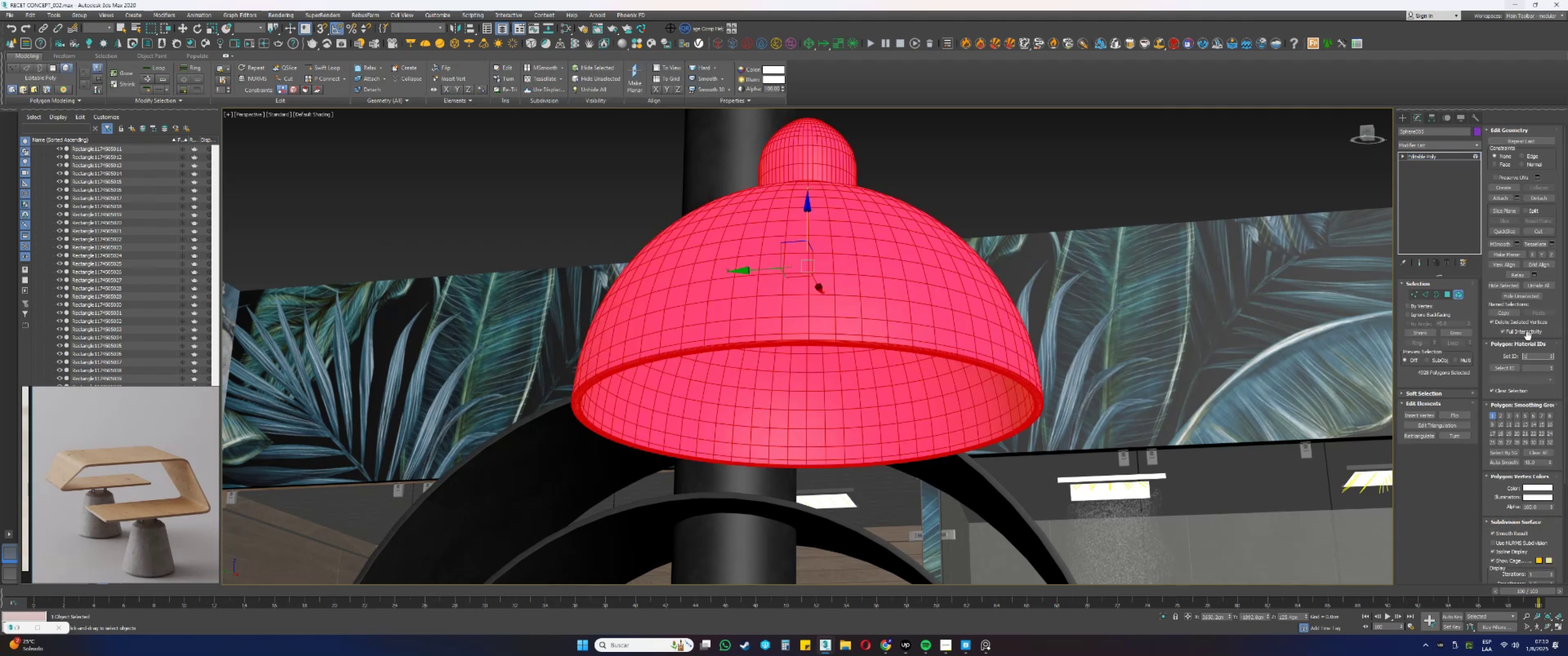 
key(NumpadEnter)
 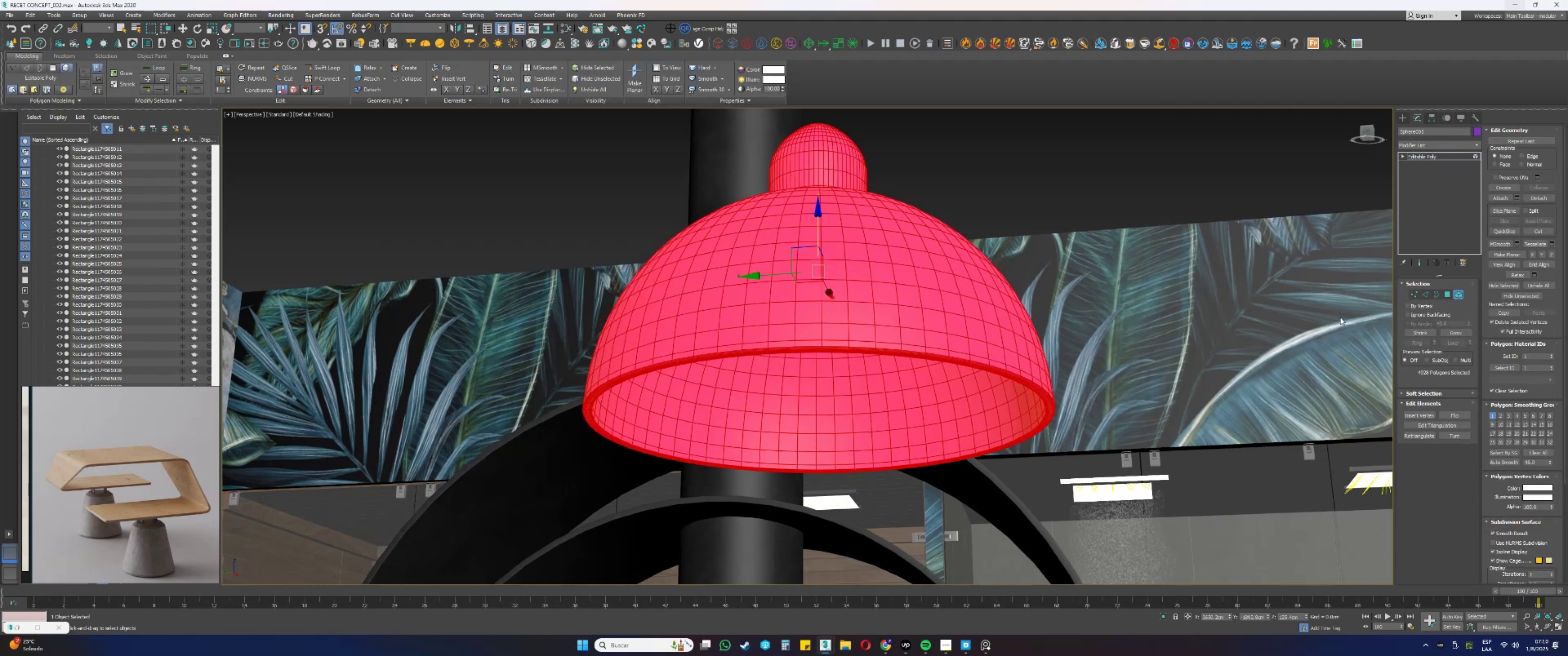 
left_click([1448, 293])
 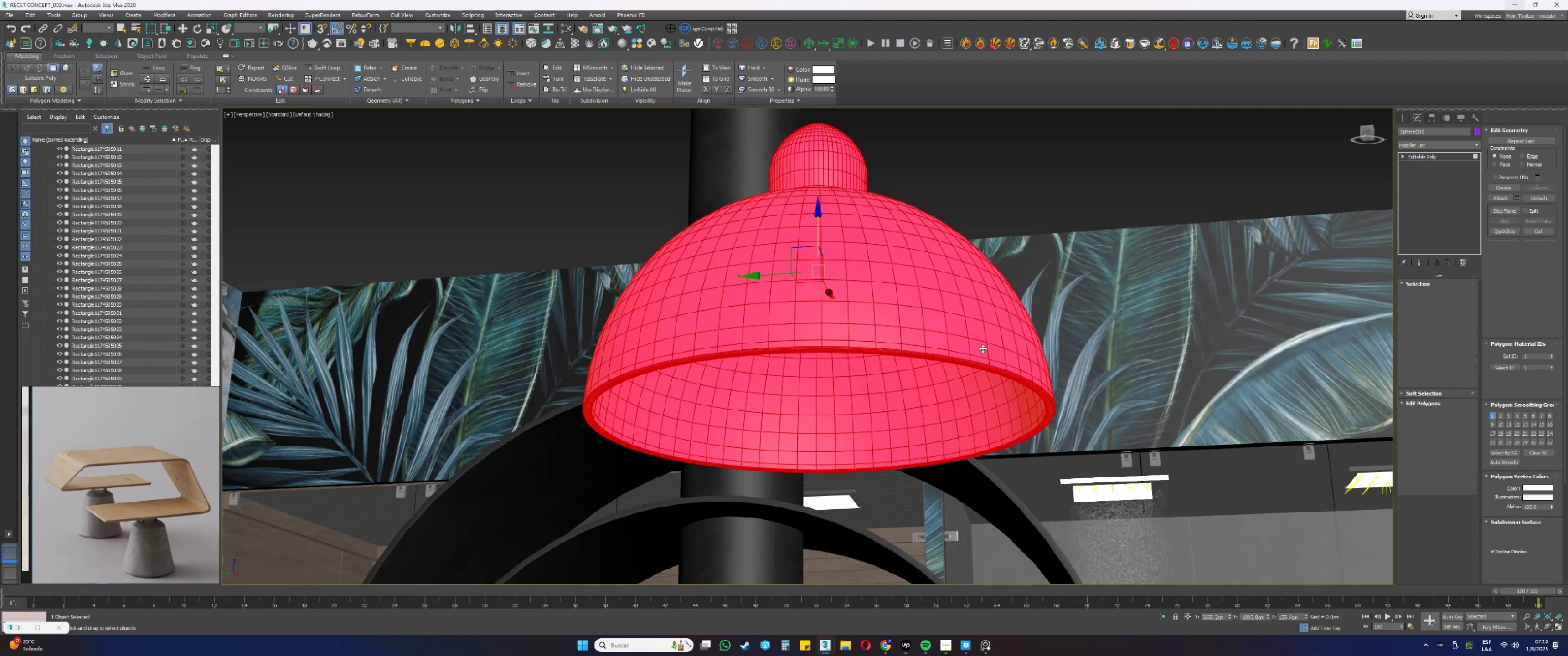 
scroll: coordinate [928, 364], scroll_direction: up, amount: 1.0
 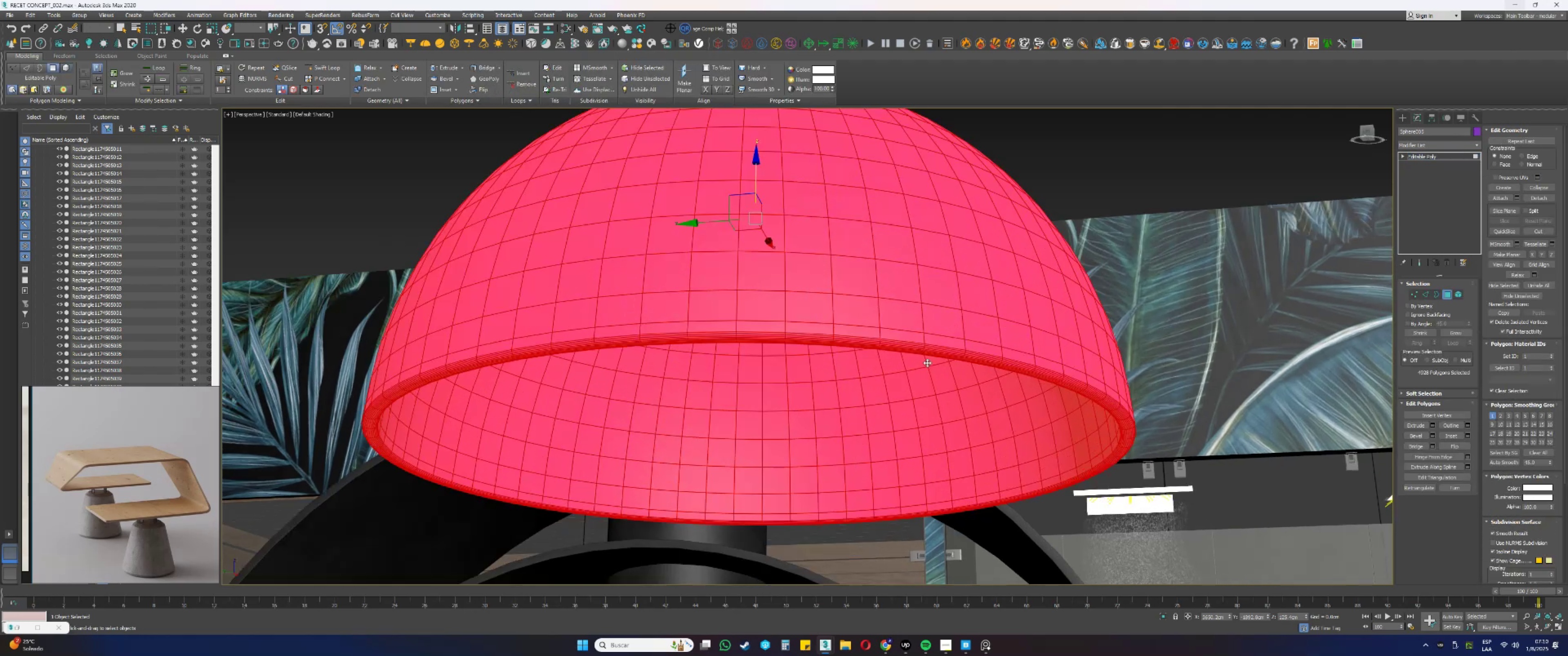 
hold_key(key=AltLeft, duration=0.94)
 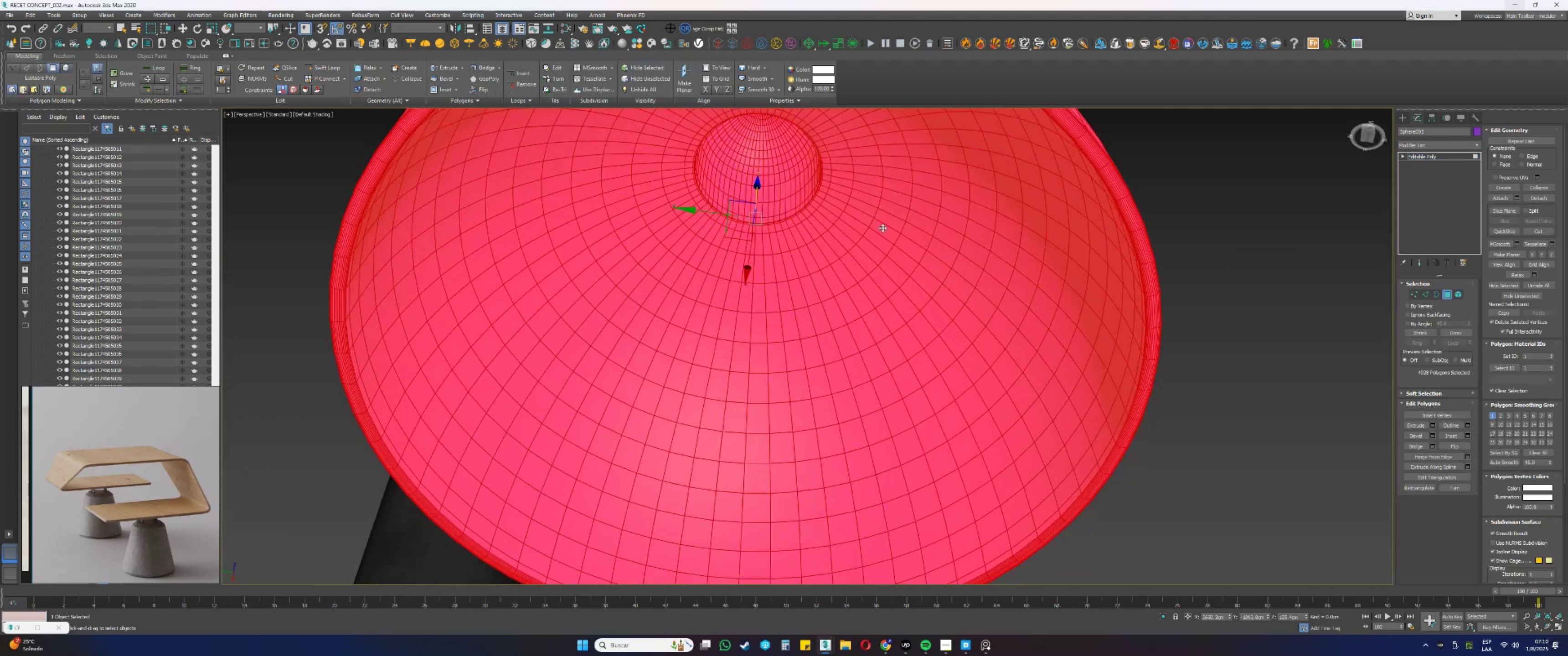 
hold_key(key=AltLeft, duration=0.53)
 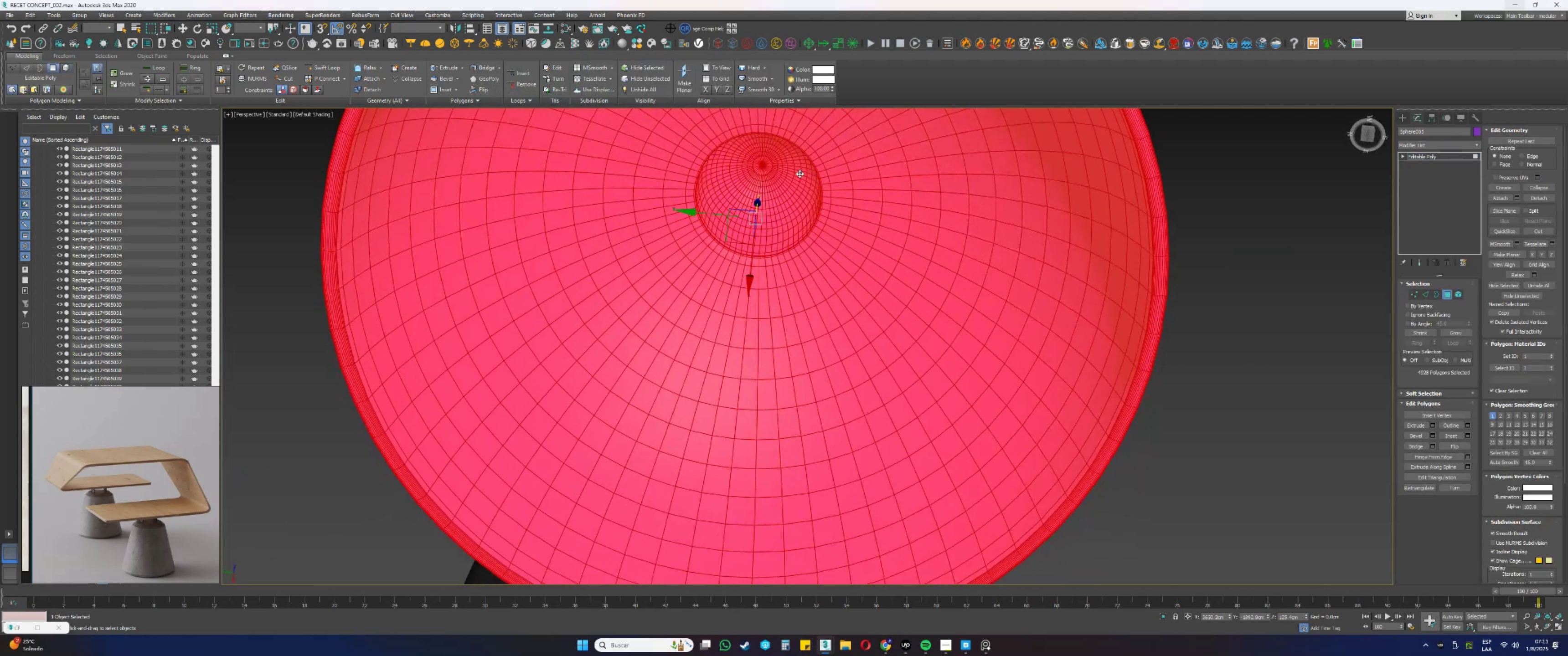 
key(1)
 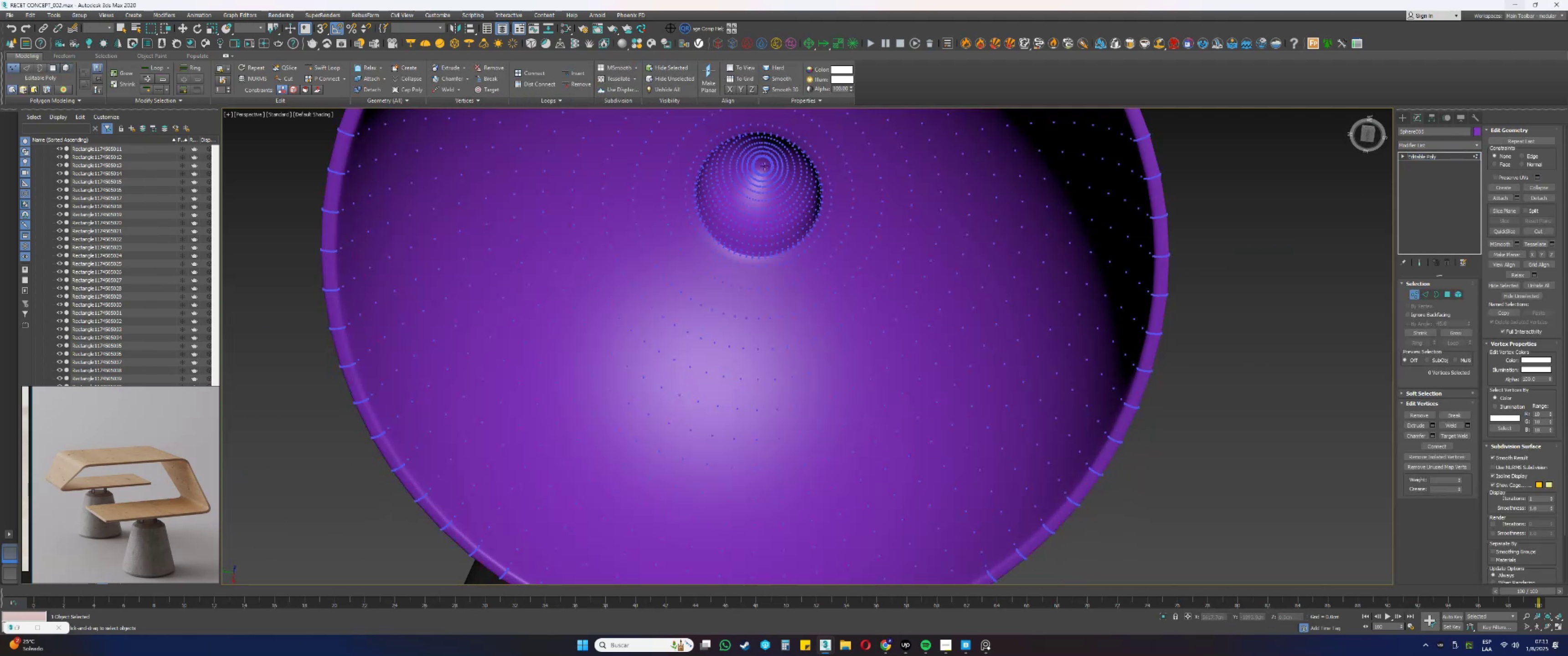 
left_click([763, 166])
 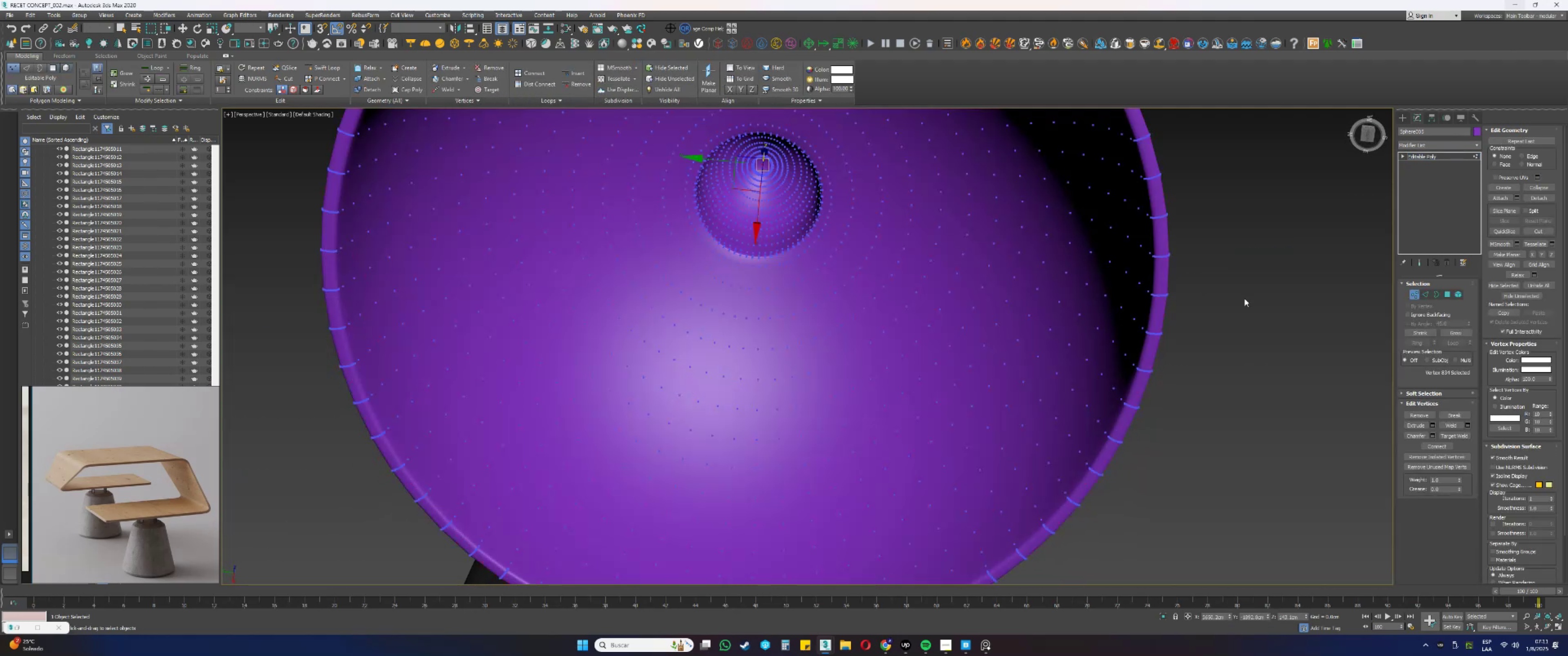 
hold_key(key=ControlLeft, duration=1.14)
 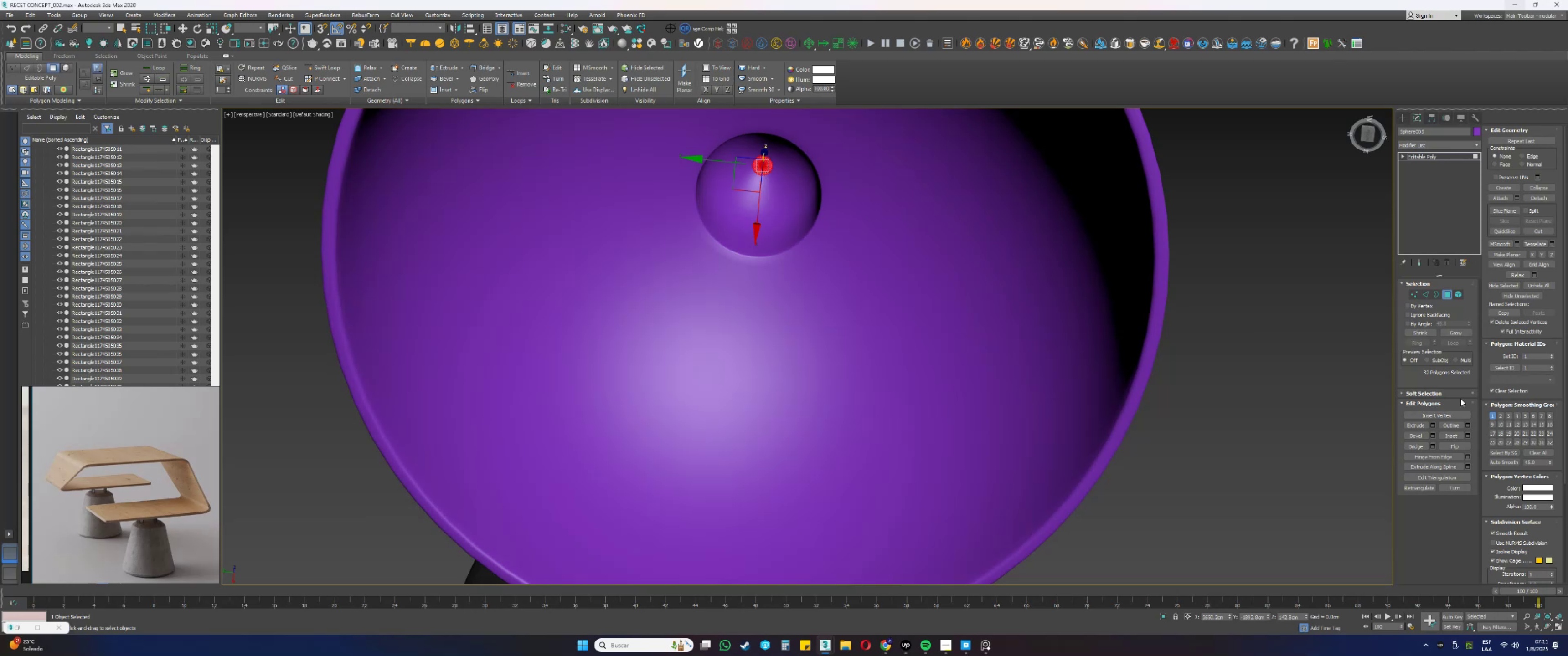 
left_click([1457, 328])
 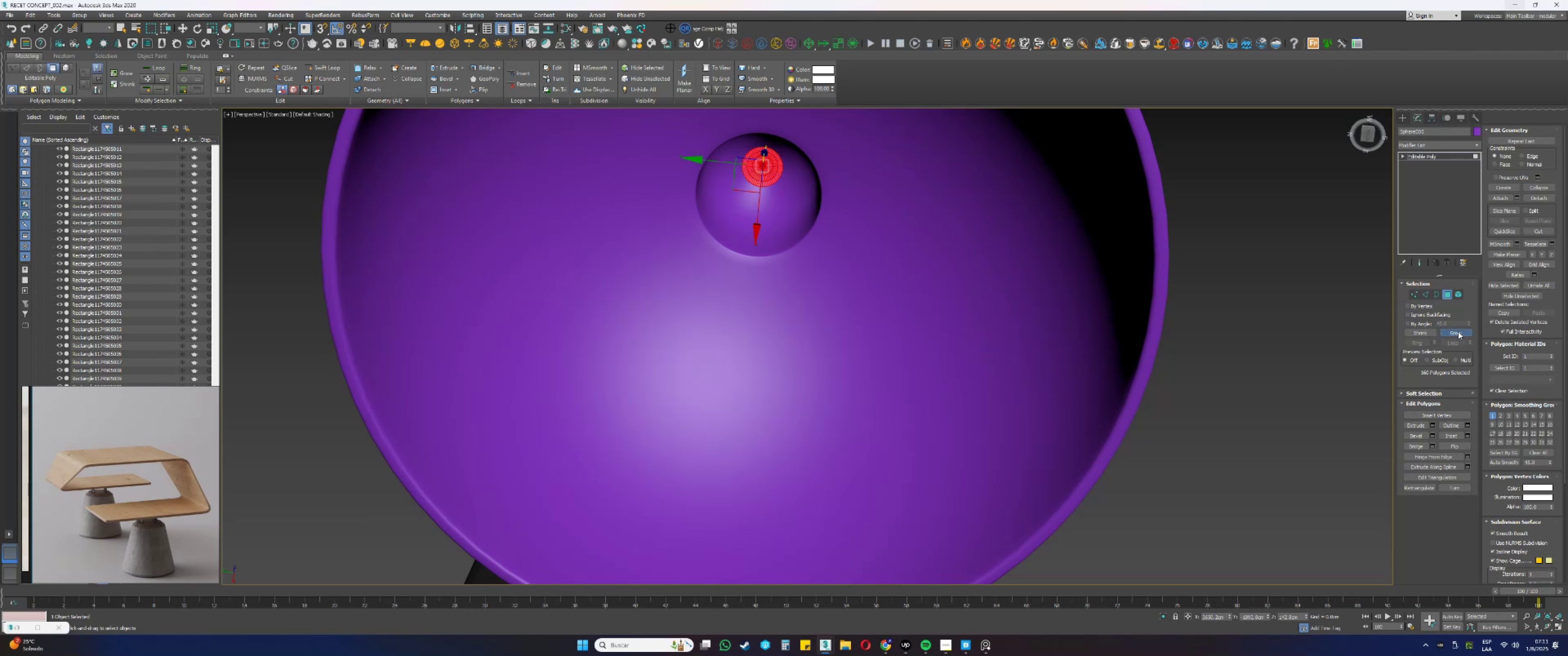 
triple_click([1458, 332])
 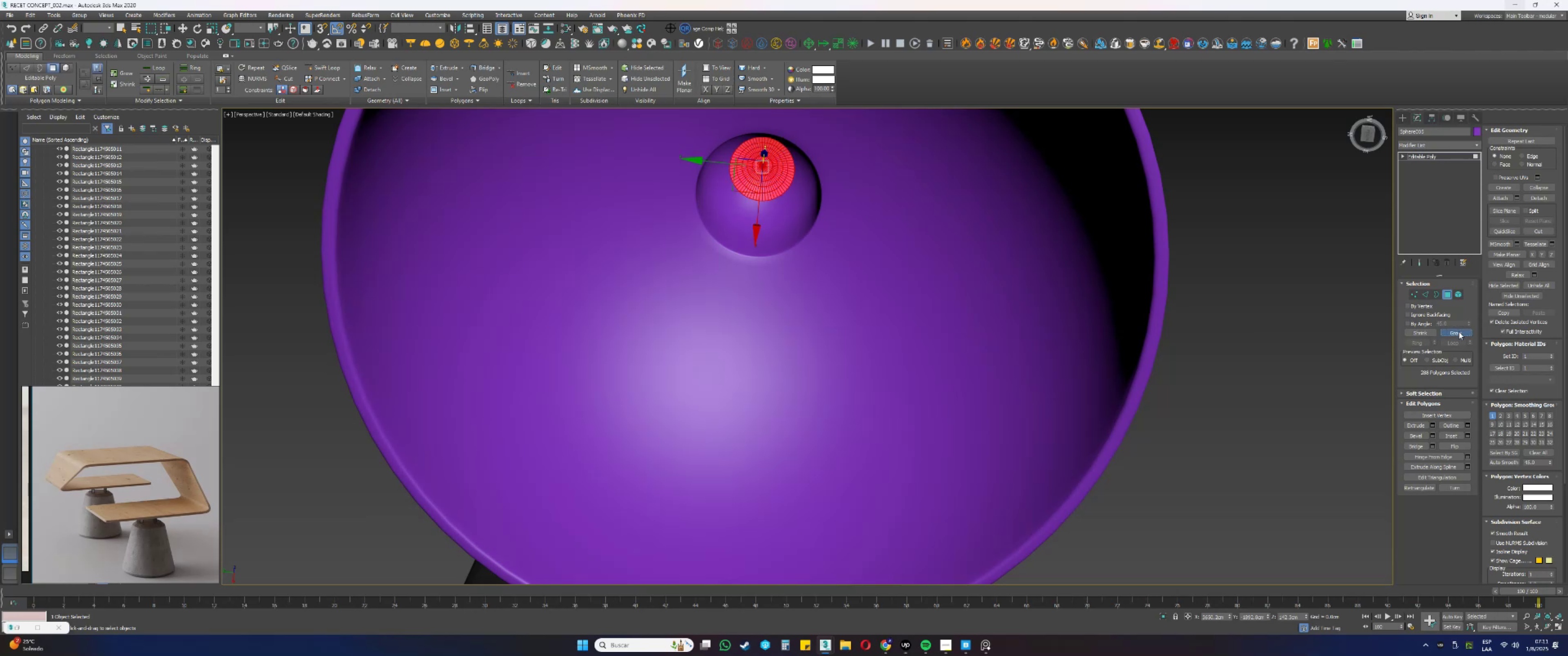 
triple_click([1459, 332])
 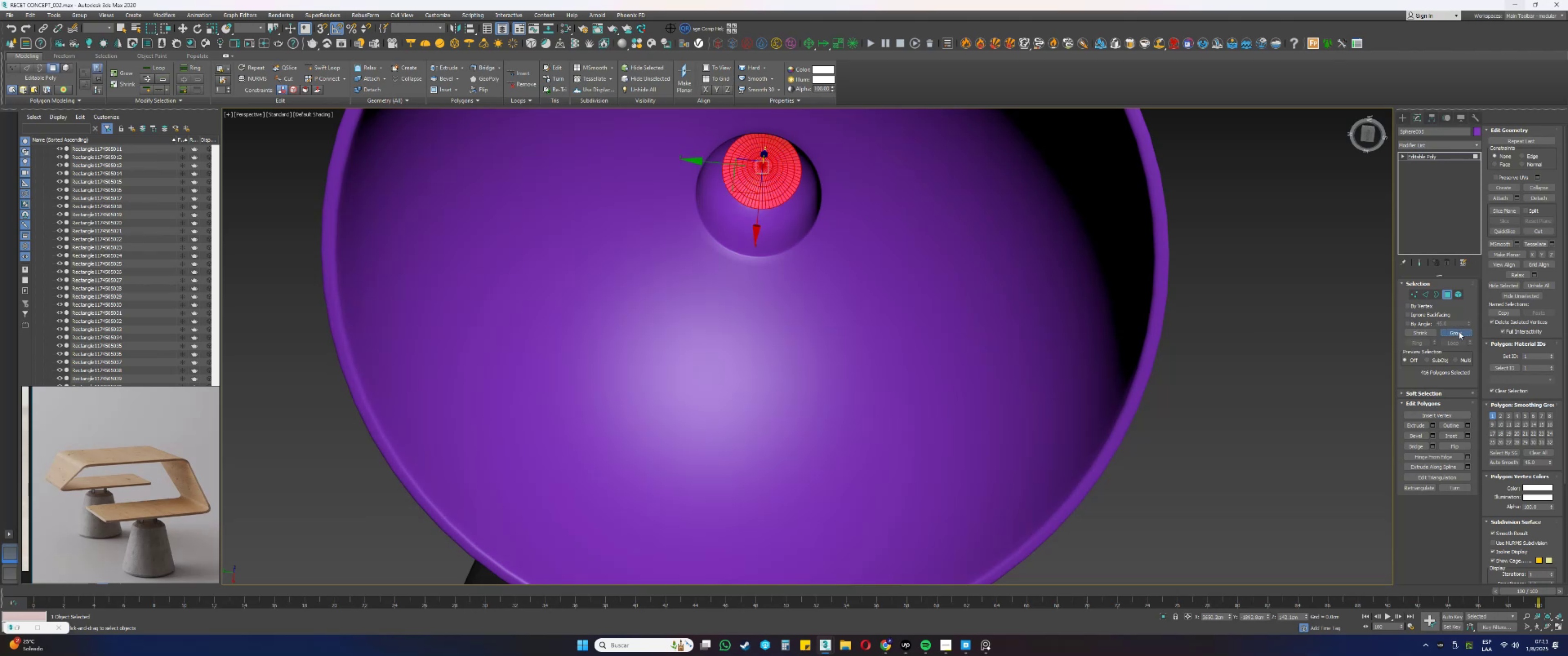 
triple_click([1459, 332])
 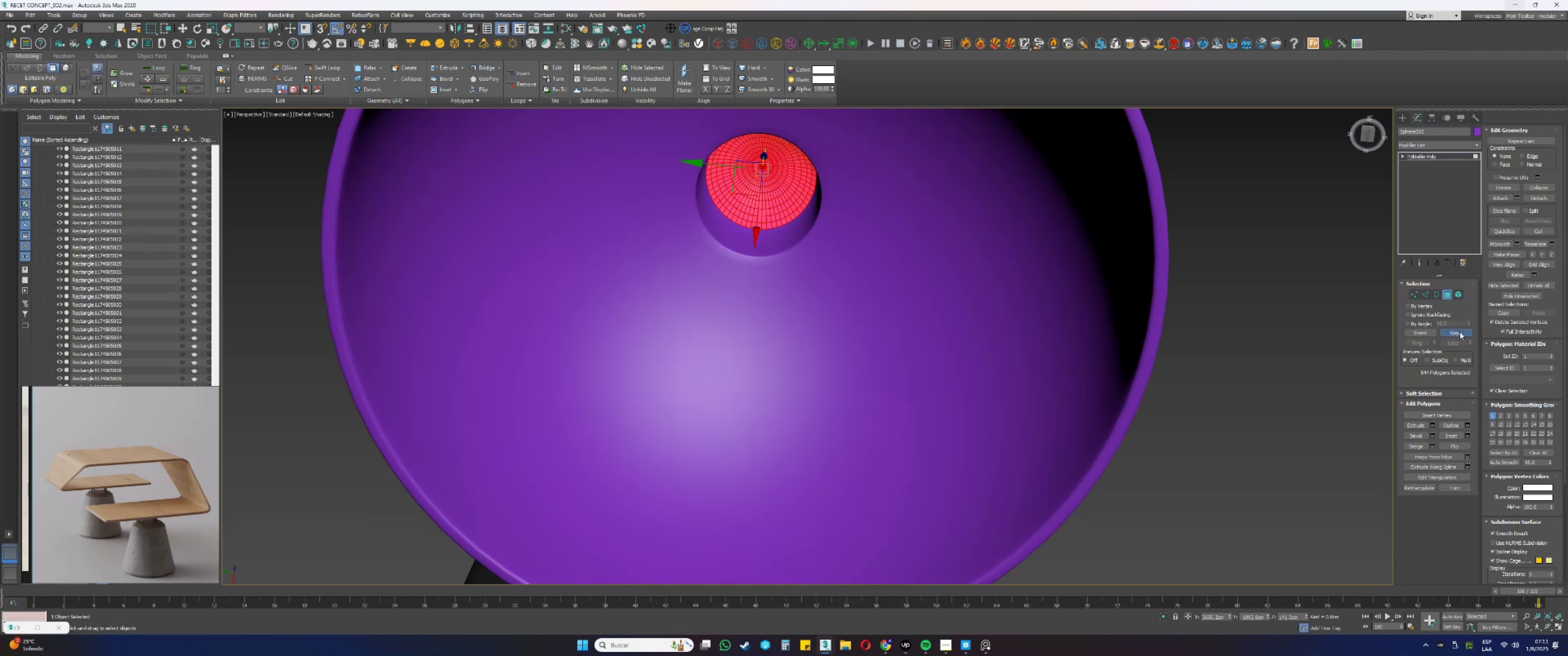 
triple_click([1460, 332])
 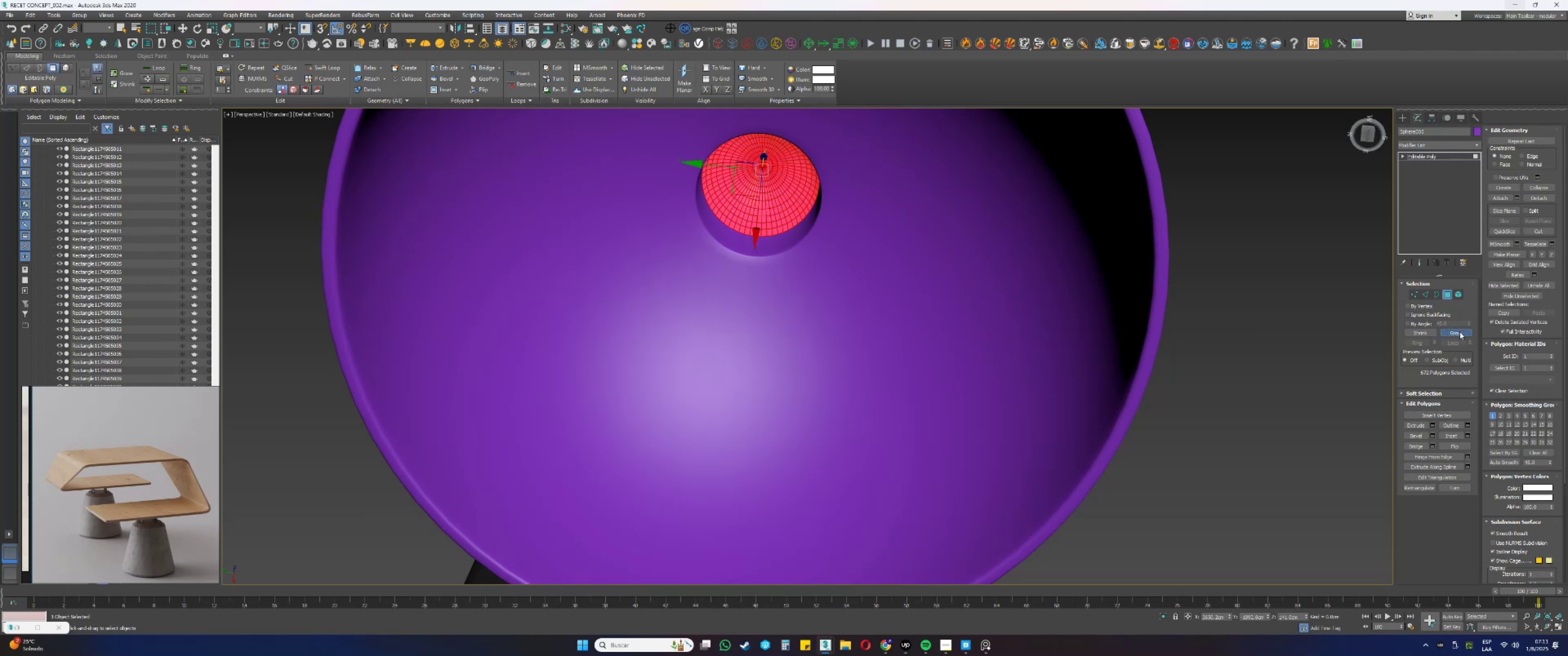 
triple_click([1460, 332])
 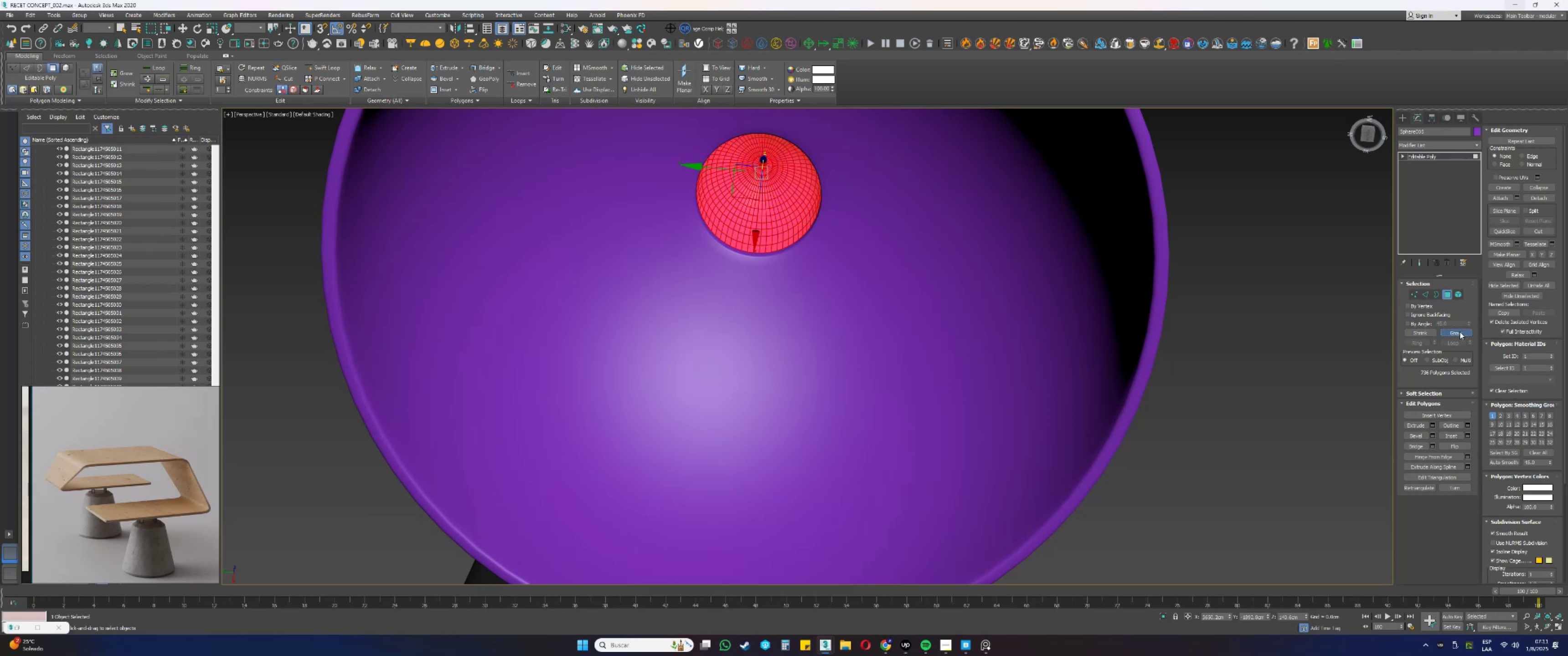 
triple_click([1460, 332])
 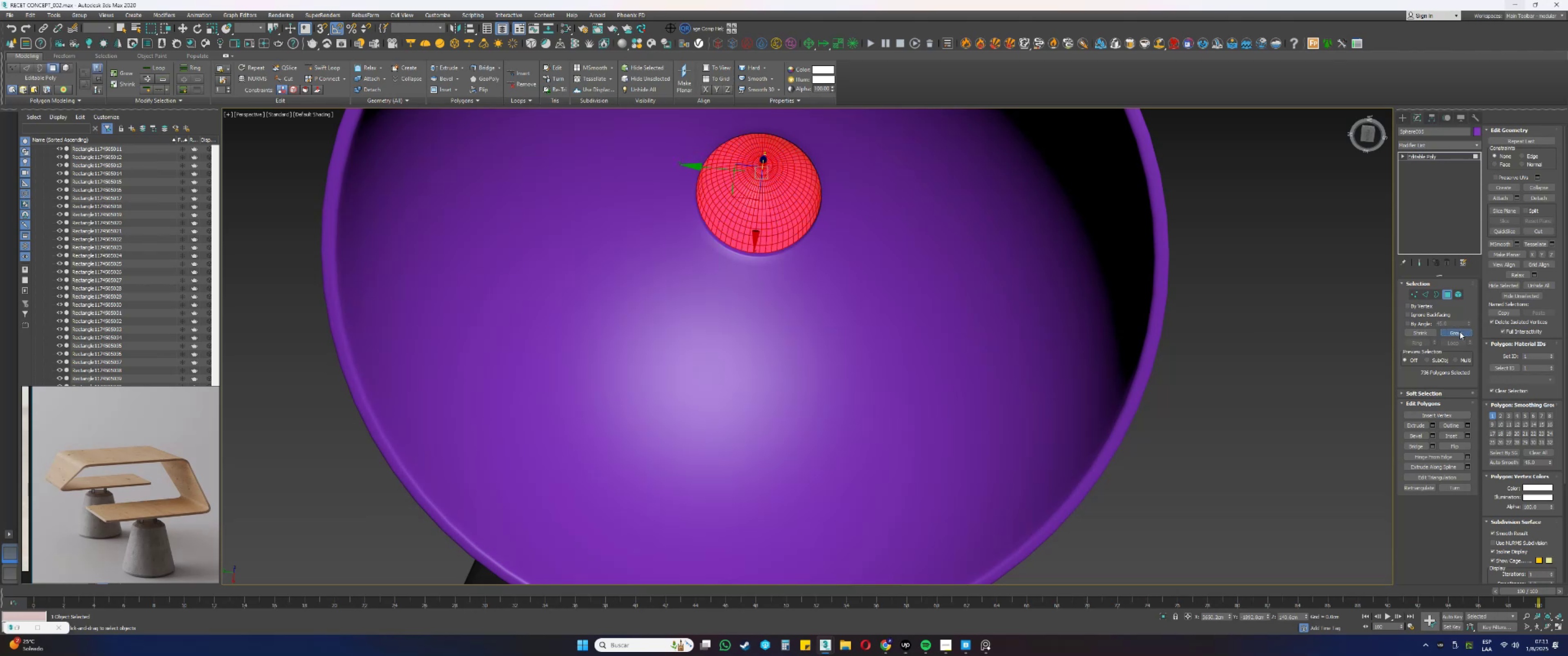 
triple_click([1460, 332])
 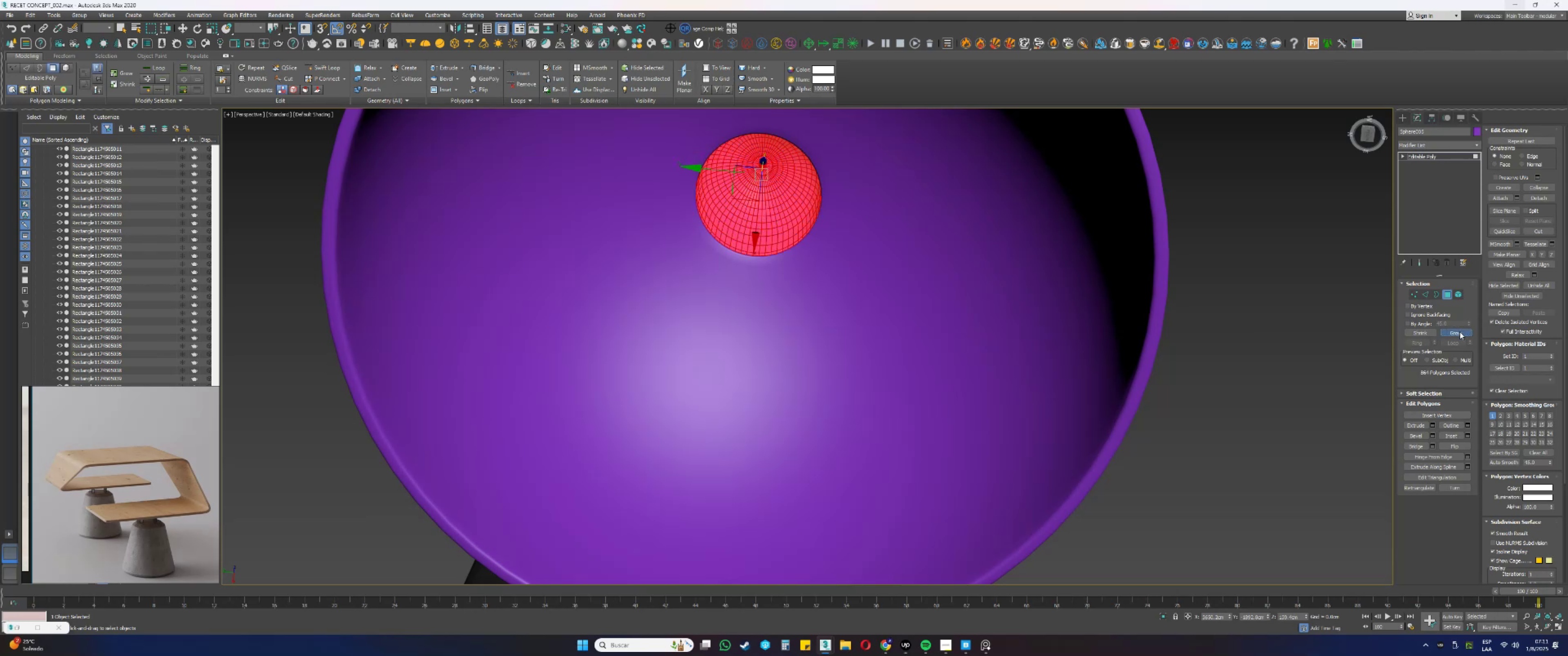 
triple_click([1460, 332])
 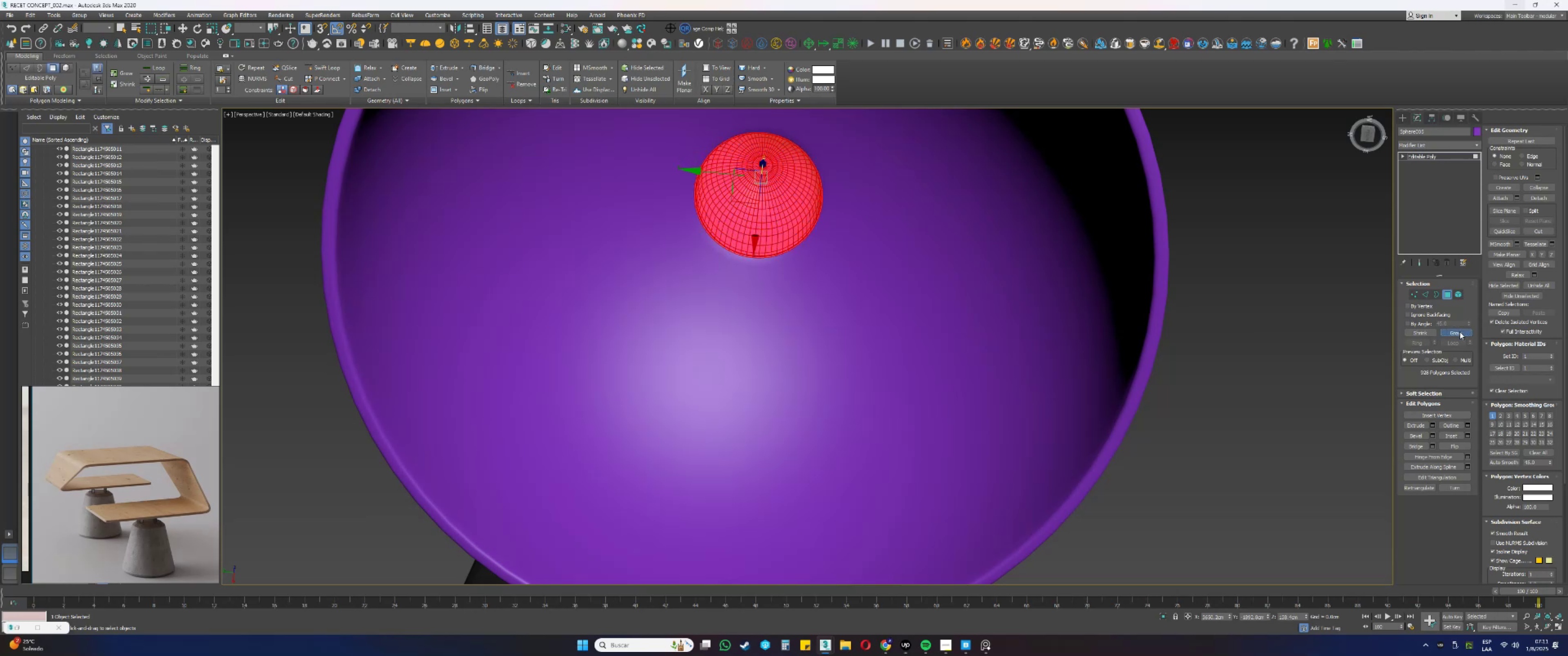 
triple_click([1460, 332])
 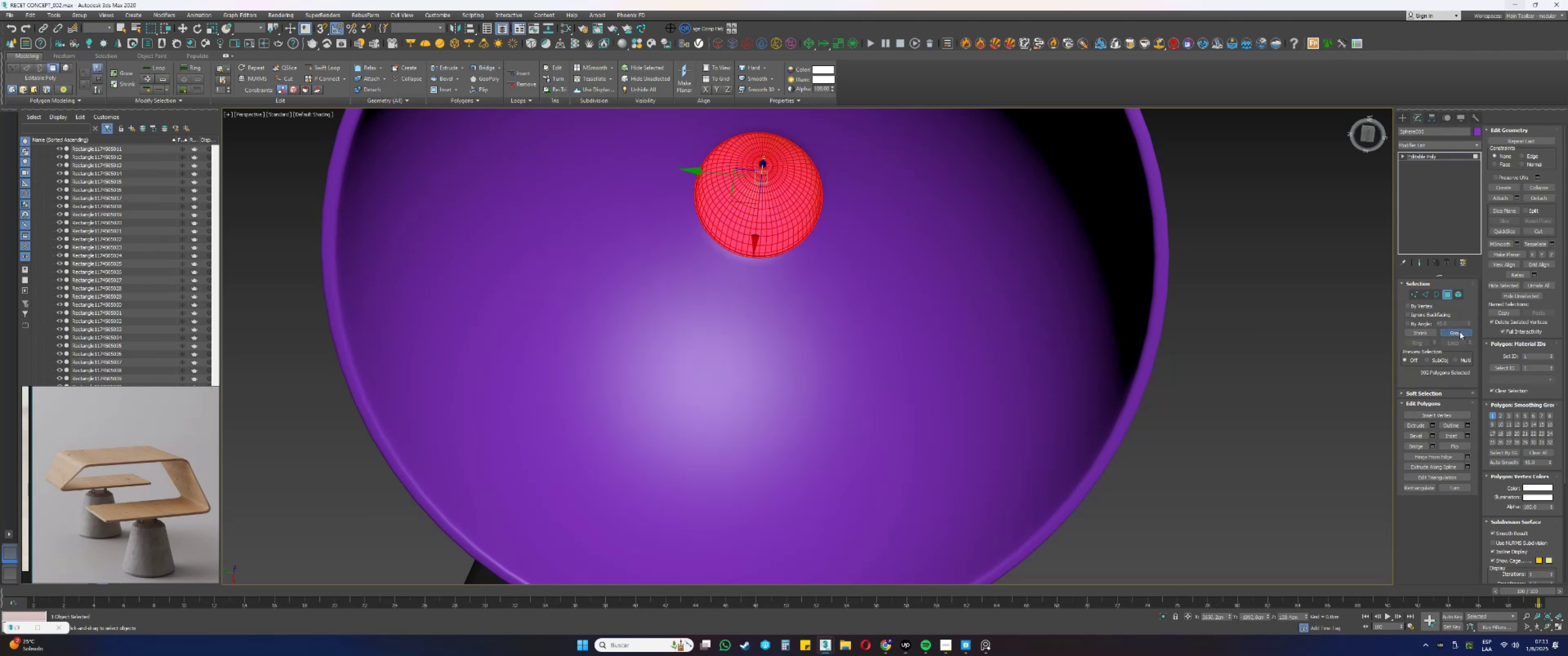 
triple_click([1460, 332])
 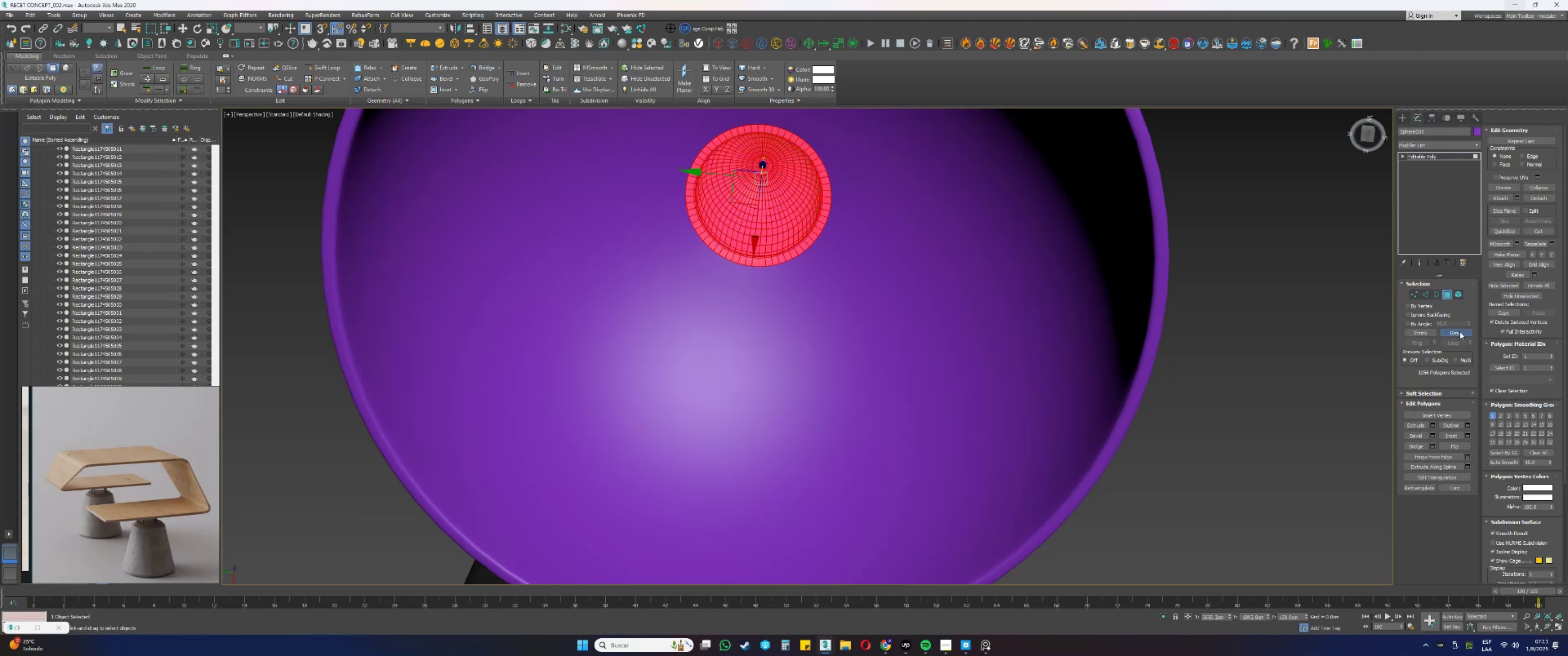 
triple_click([1460, 332])
 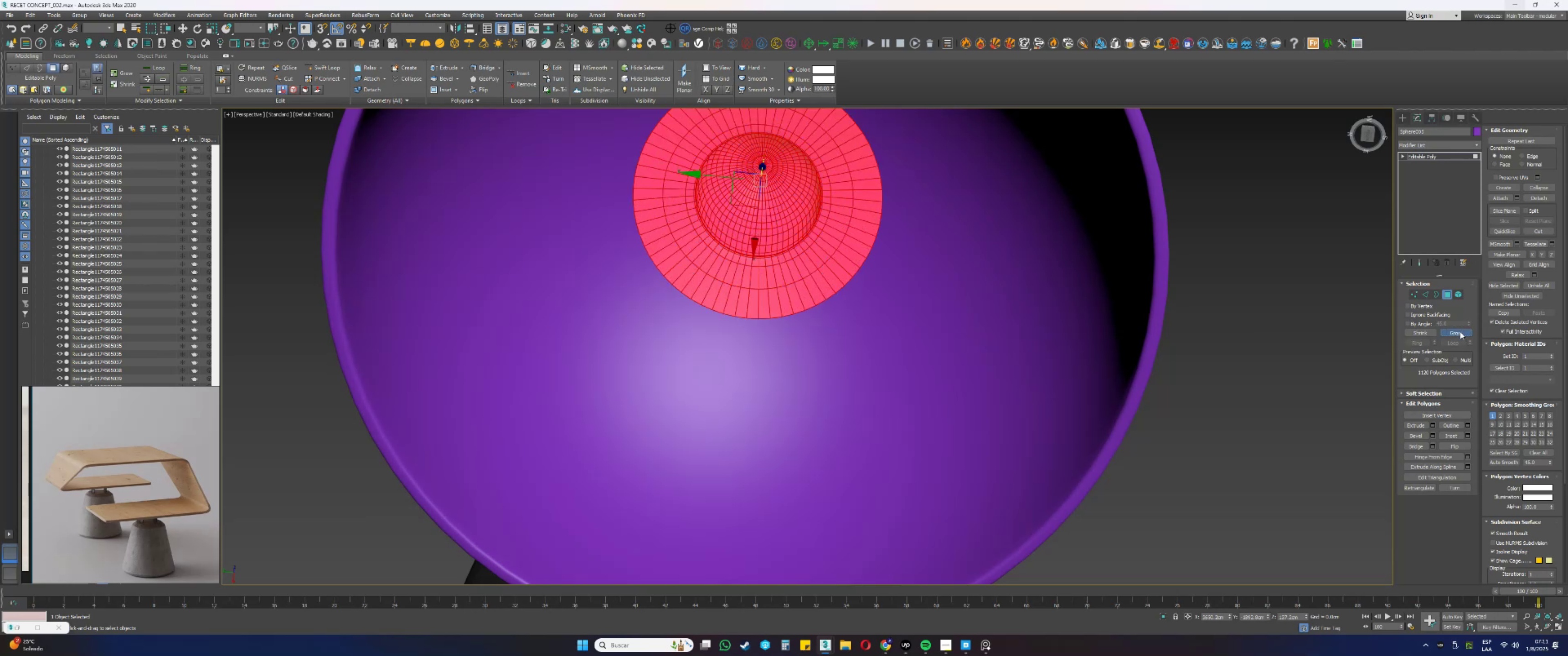 
triple_click([1461, 332])
 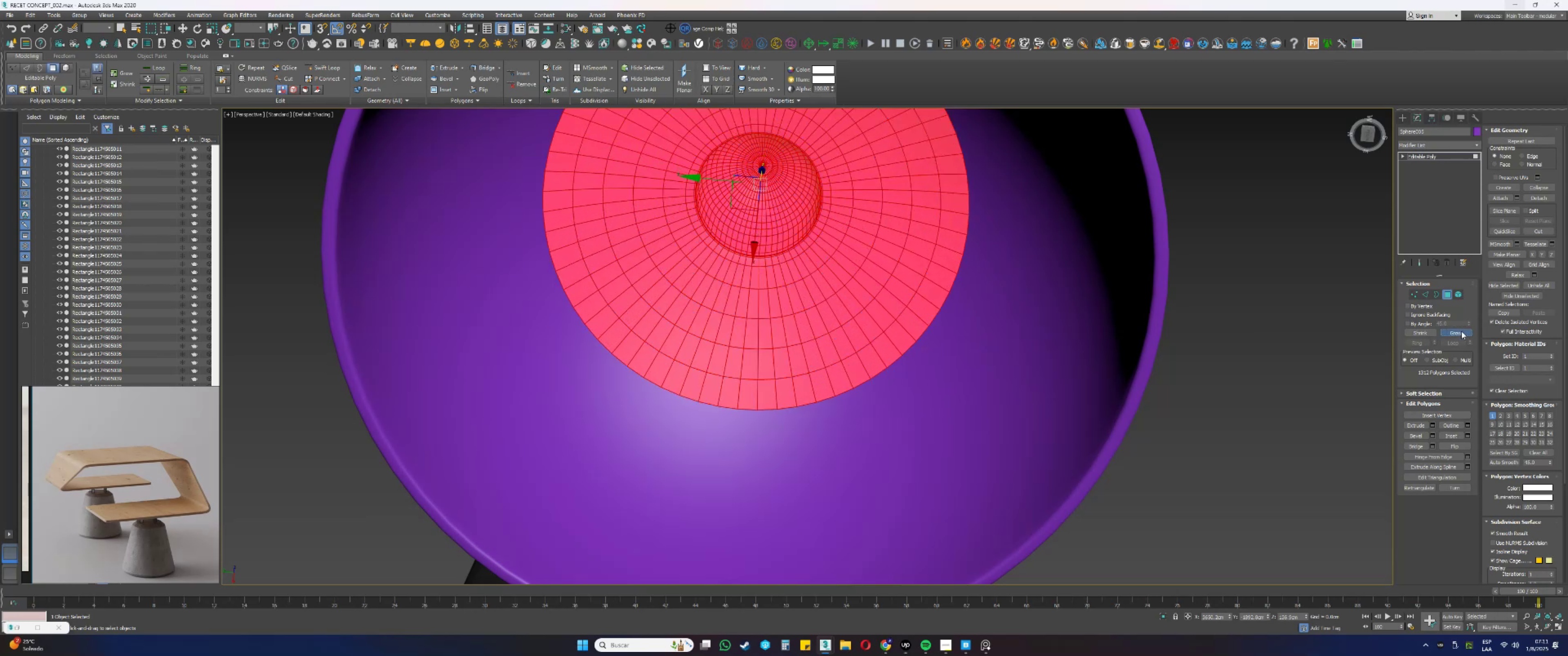 
triple_click([1461, 331])
 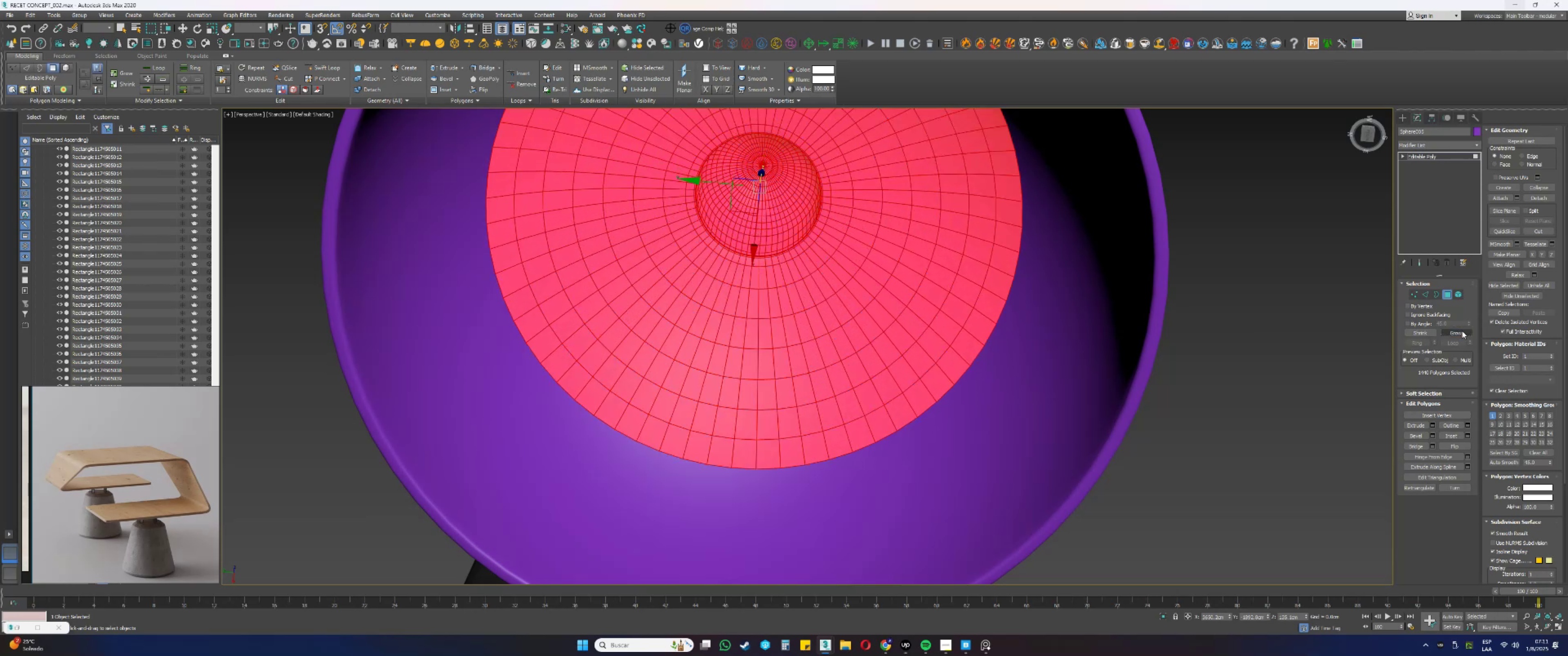 
triple_click([1462, 331])
 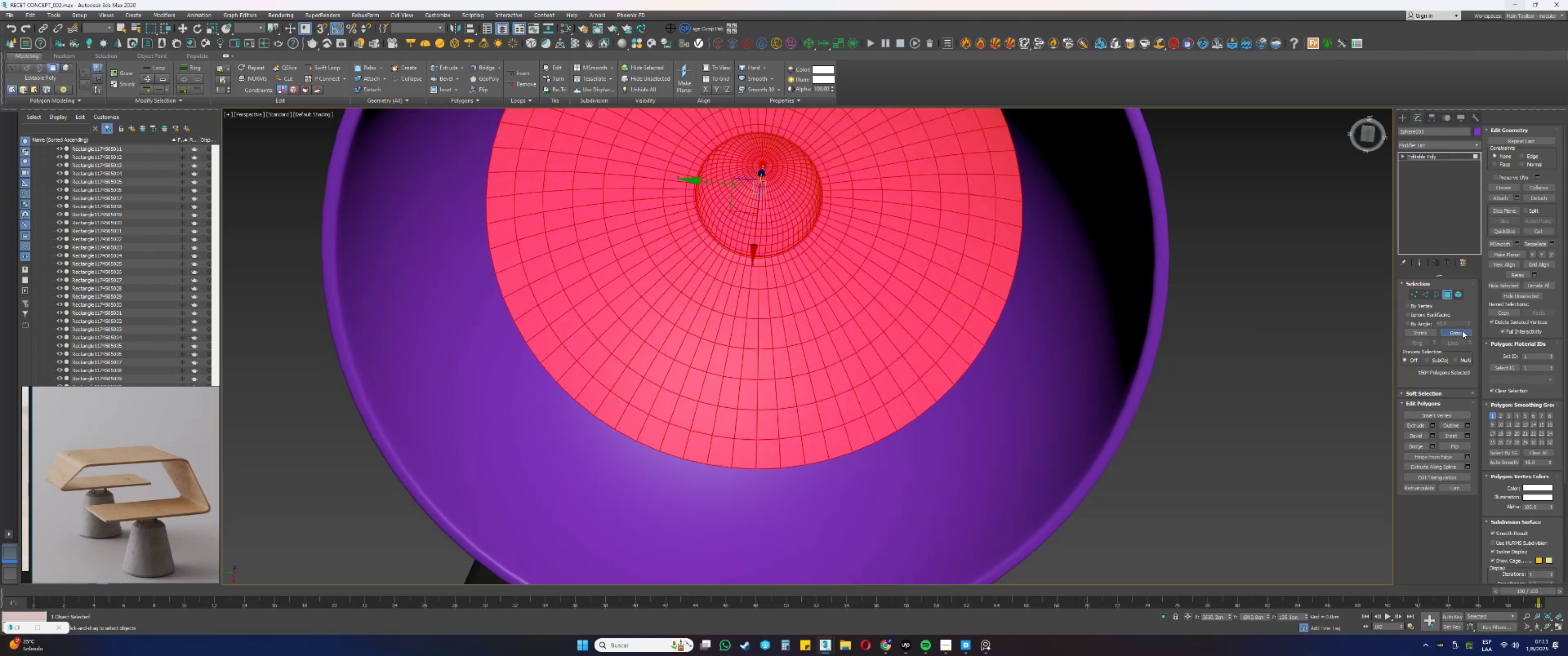 
triple_click([1462, 331])
 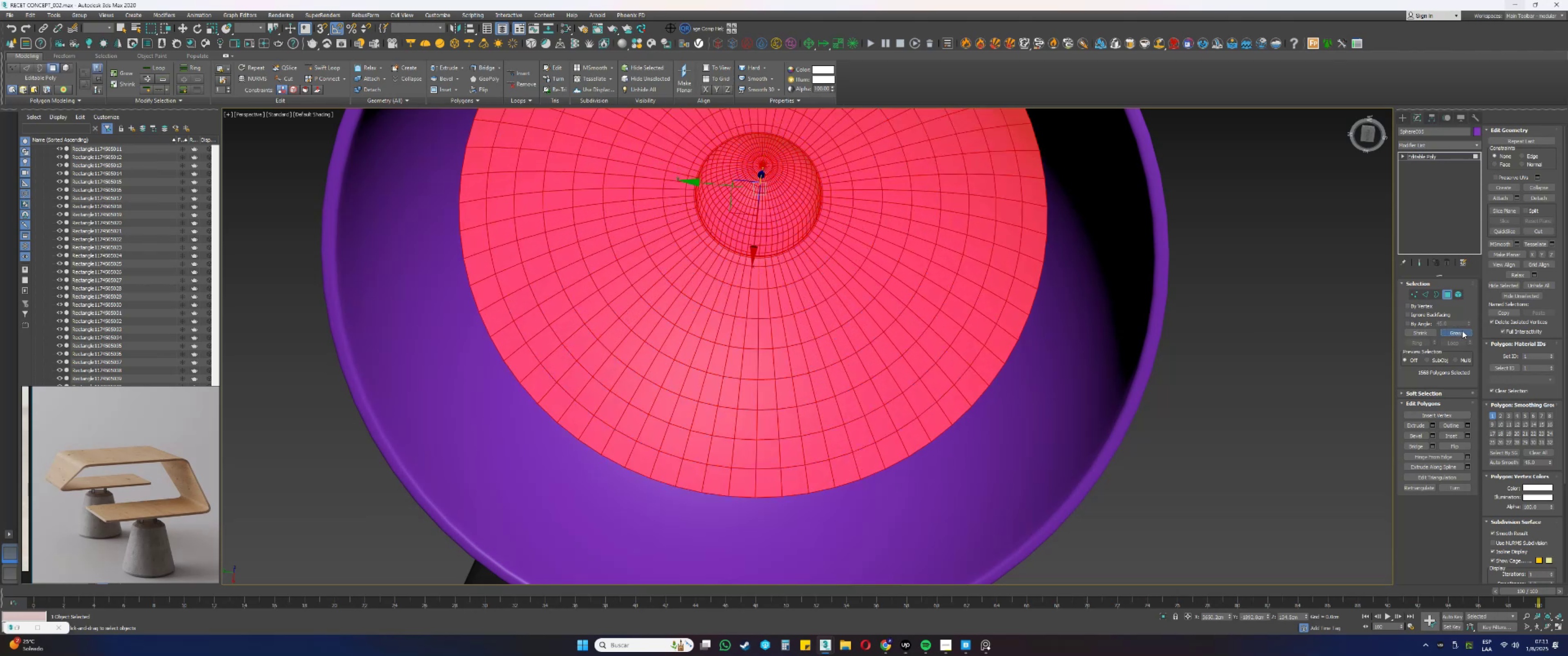 
triple_click([1462, 331])
 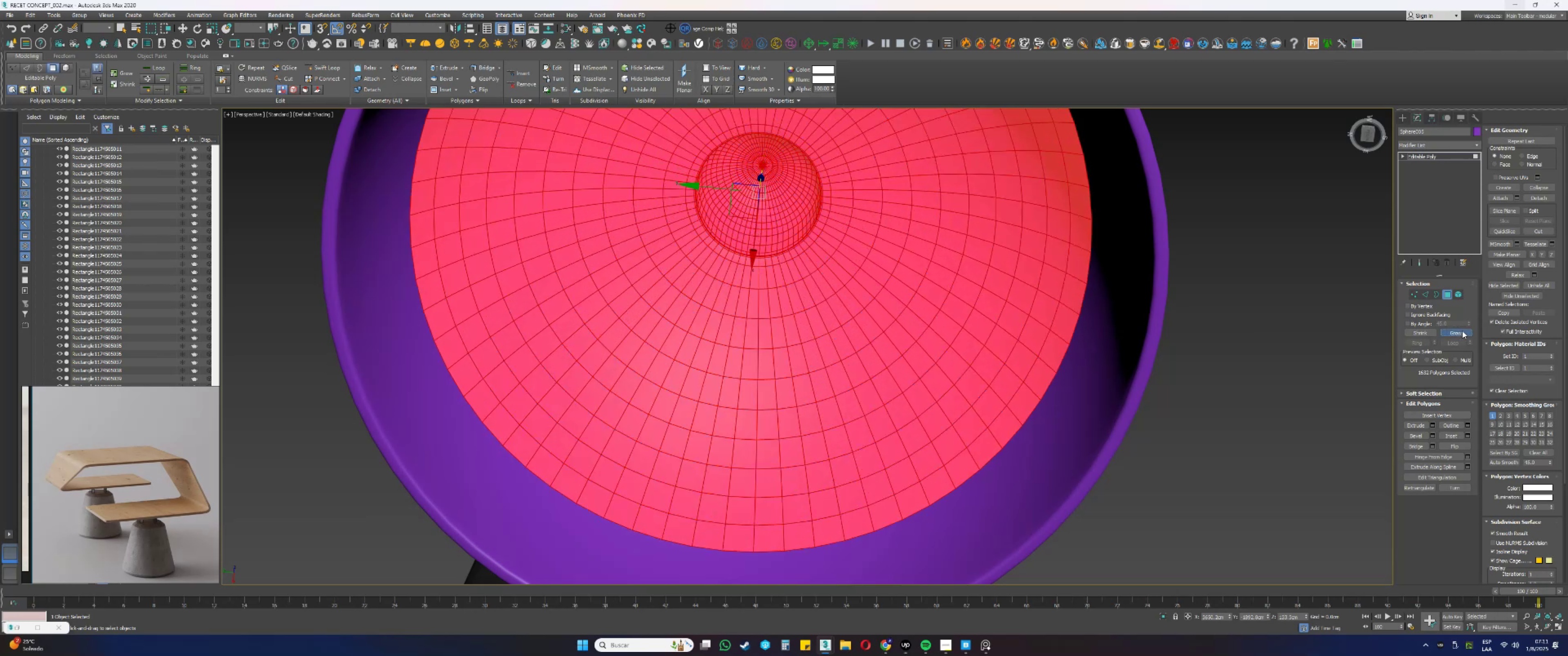 
triple_click([1462, 331])
 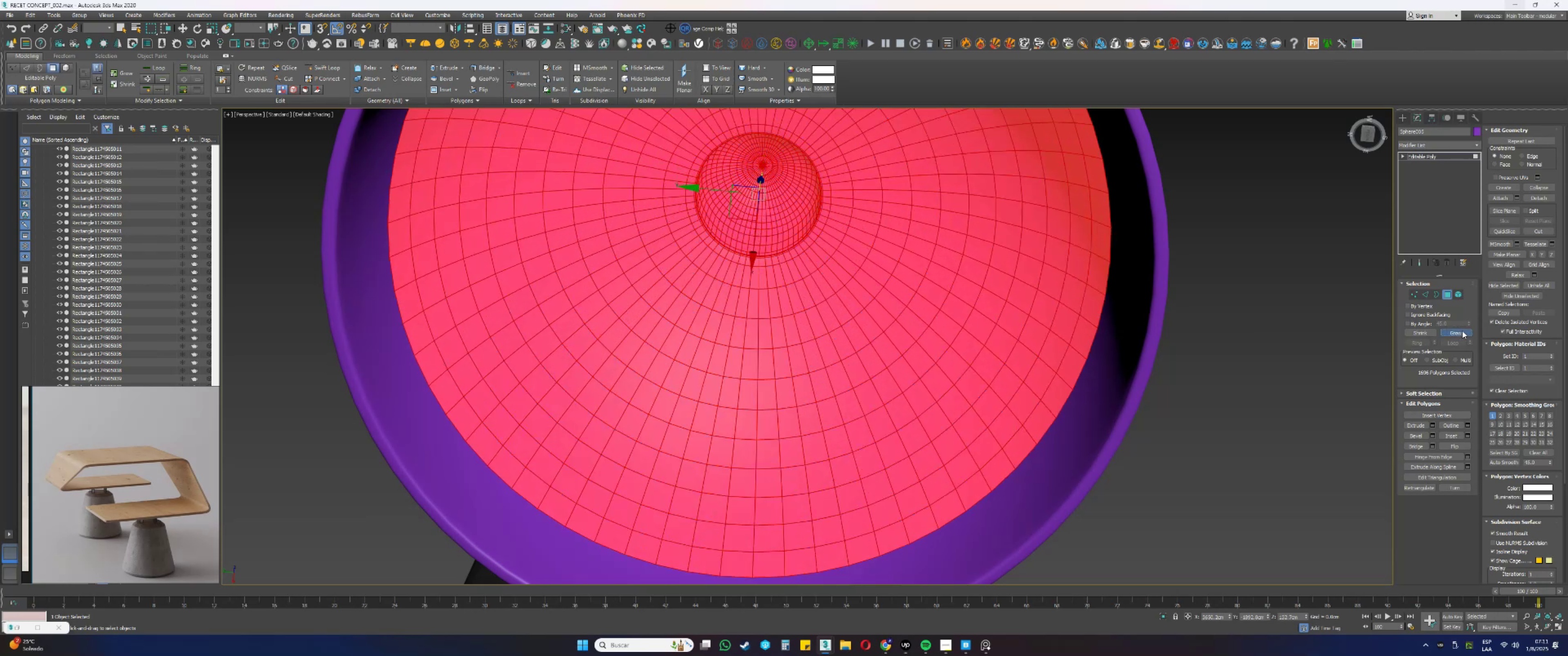 
triple_click([1462, 331])
 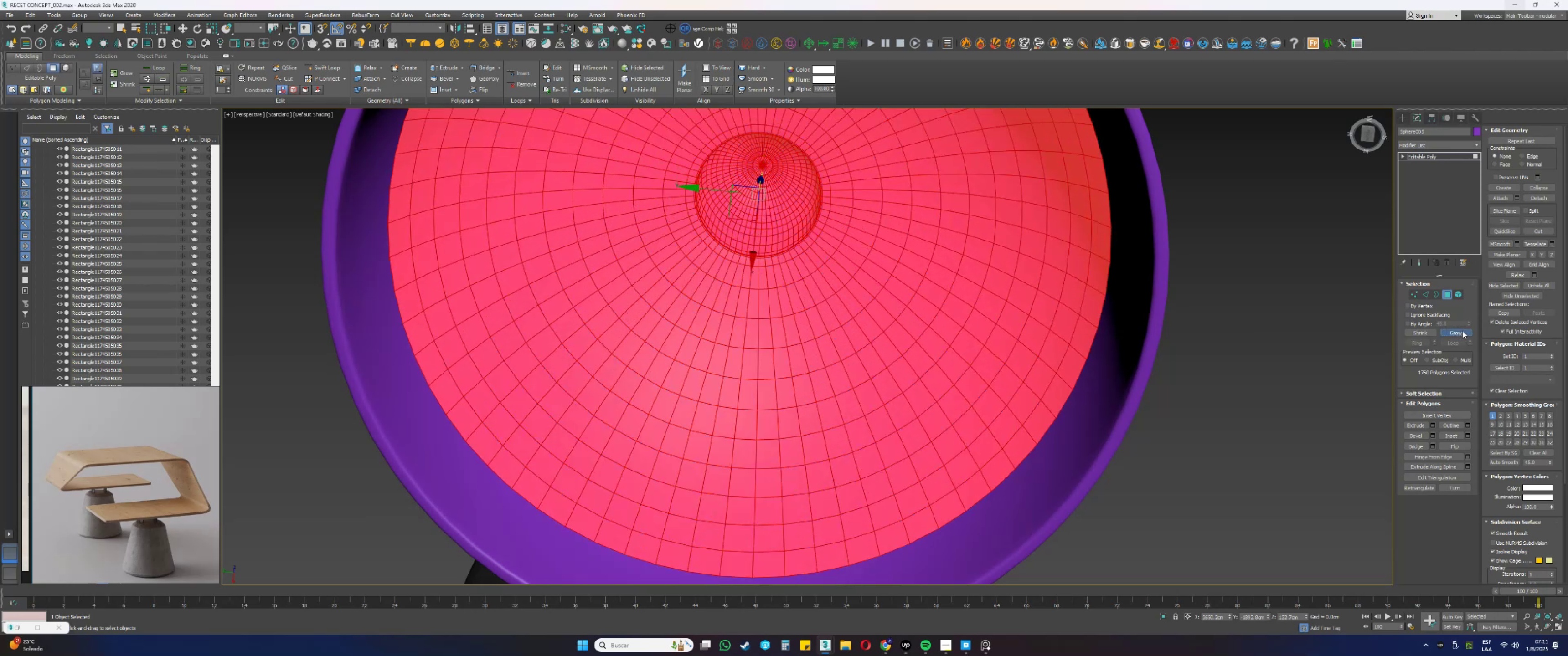 
triple_click([1462, 331])
 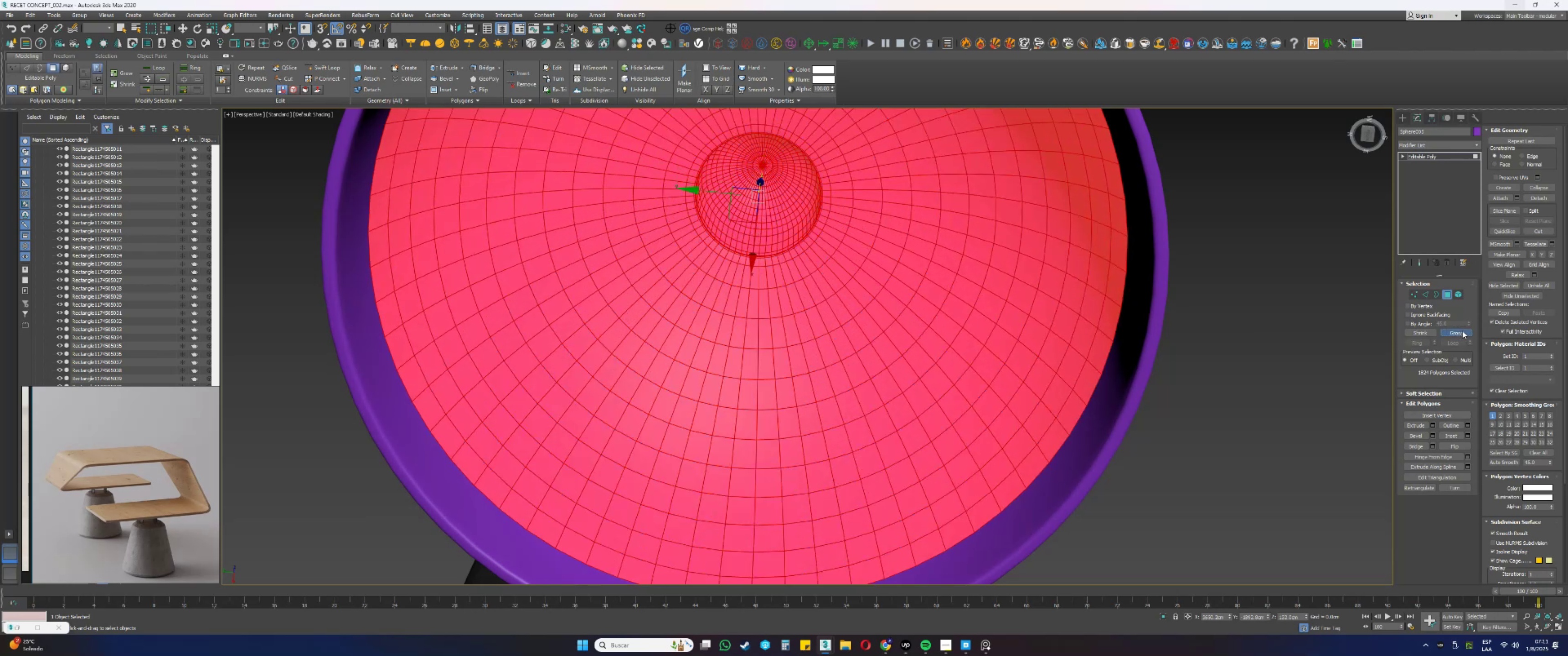 
triple_click([1462, 331])
 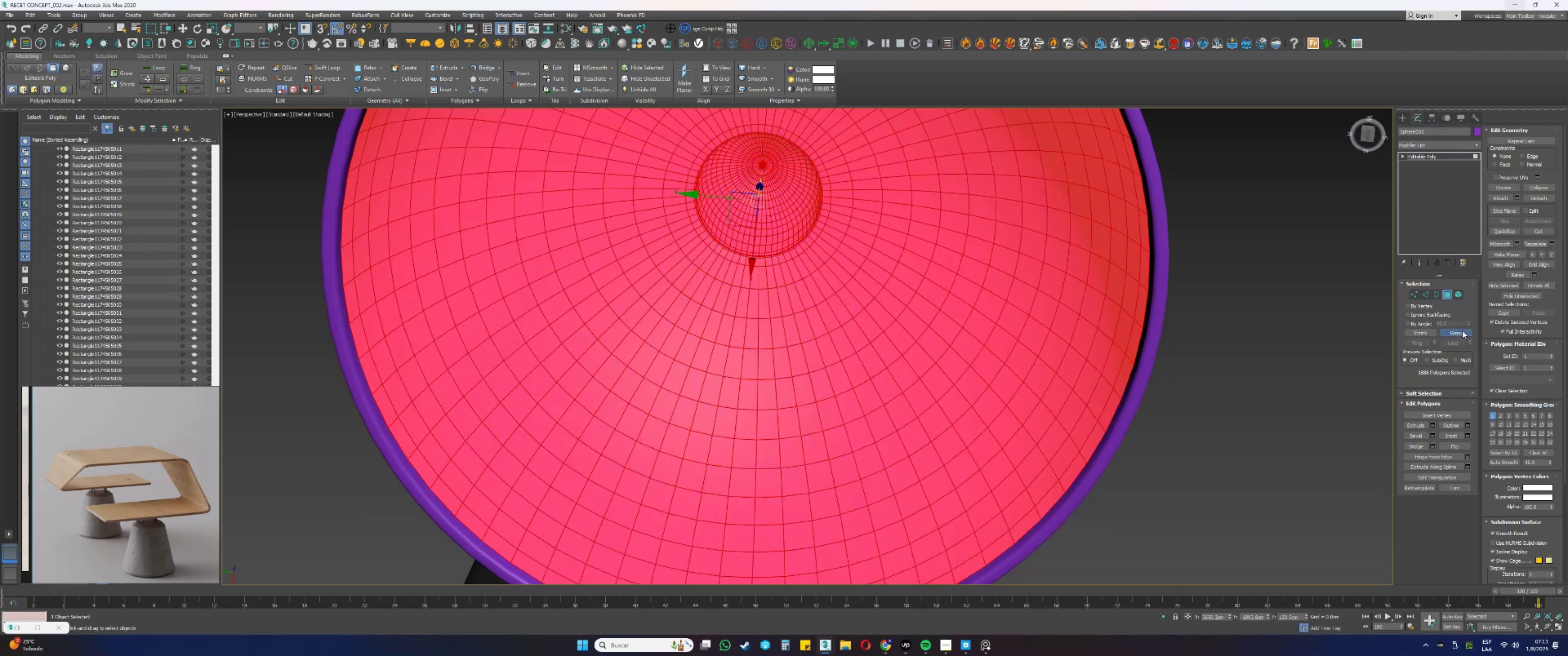 
triple_click([1462, 331])
 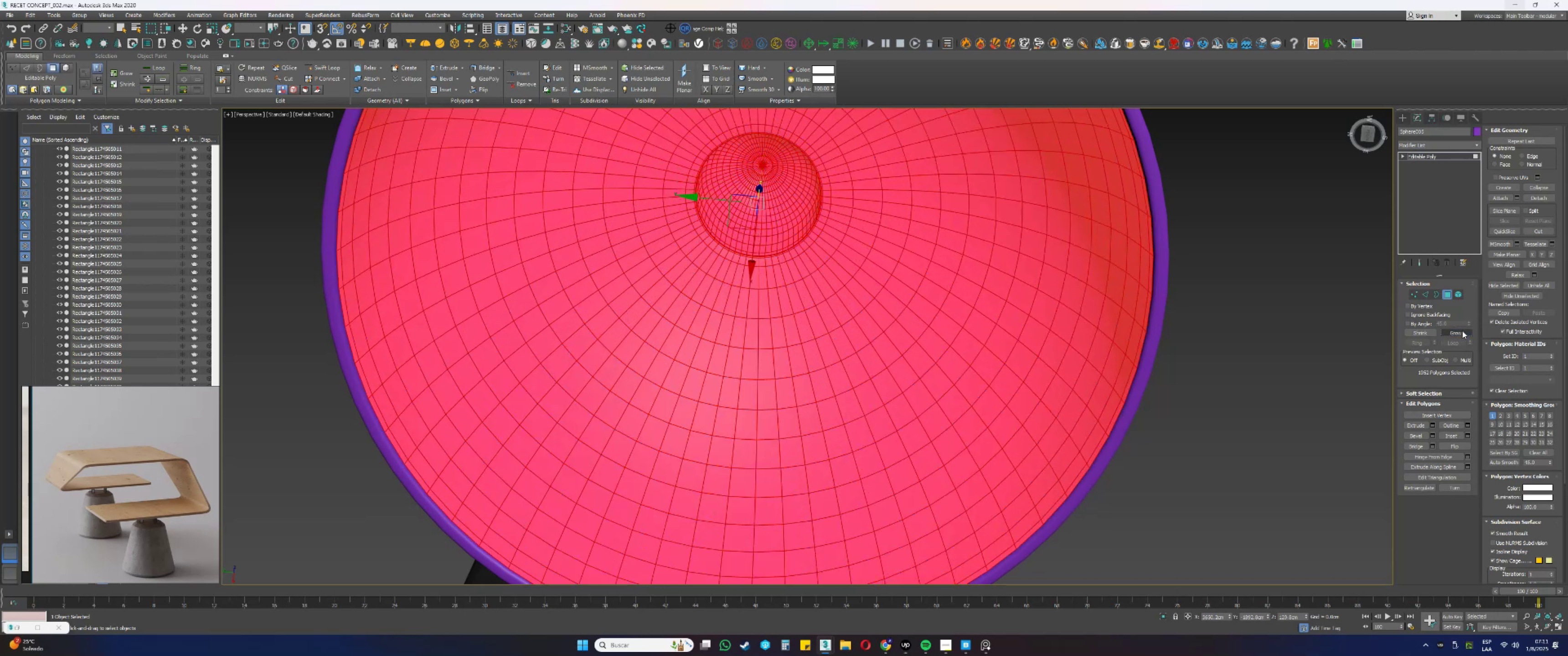 
key(F4)
 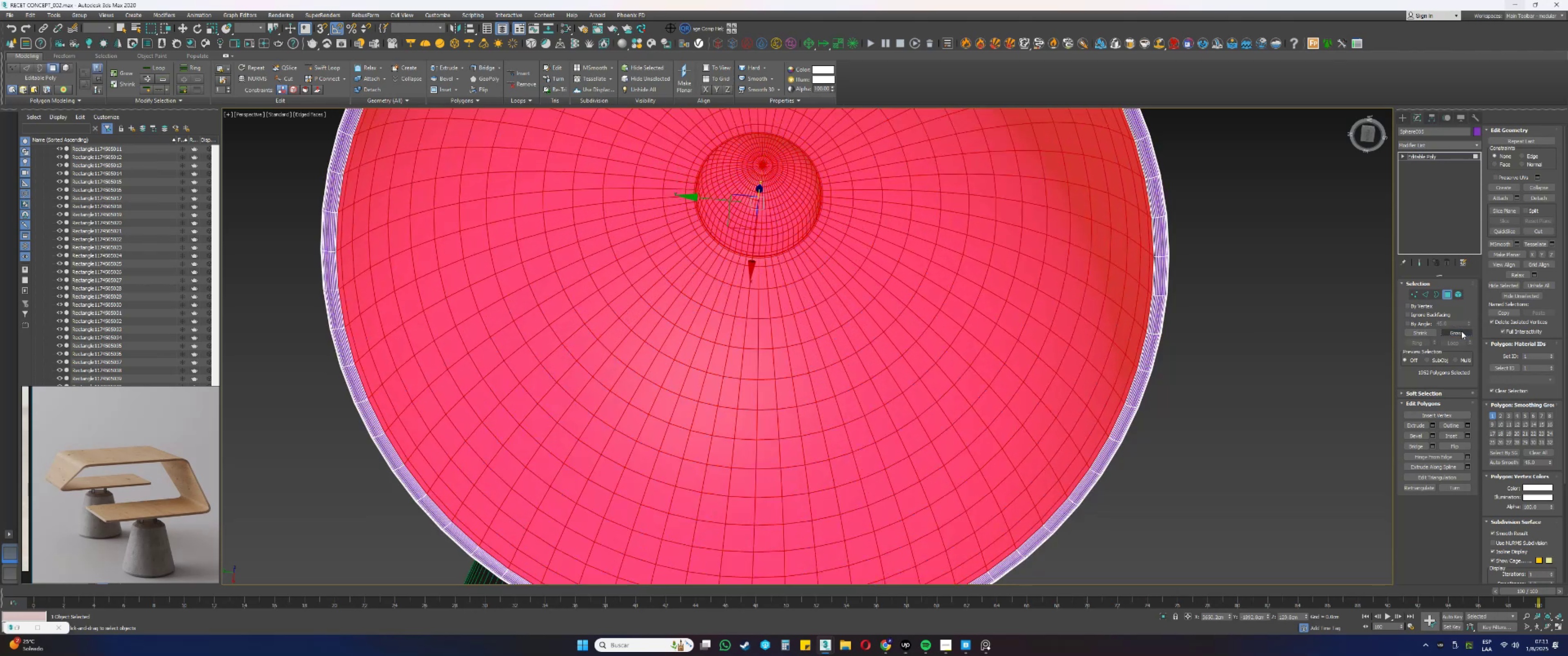 
hold_key(key=AltLeft, duration=0.45)
 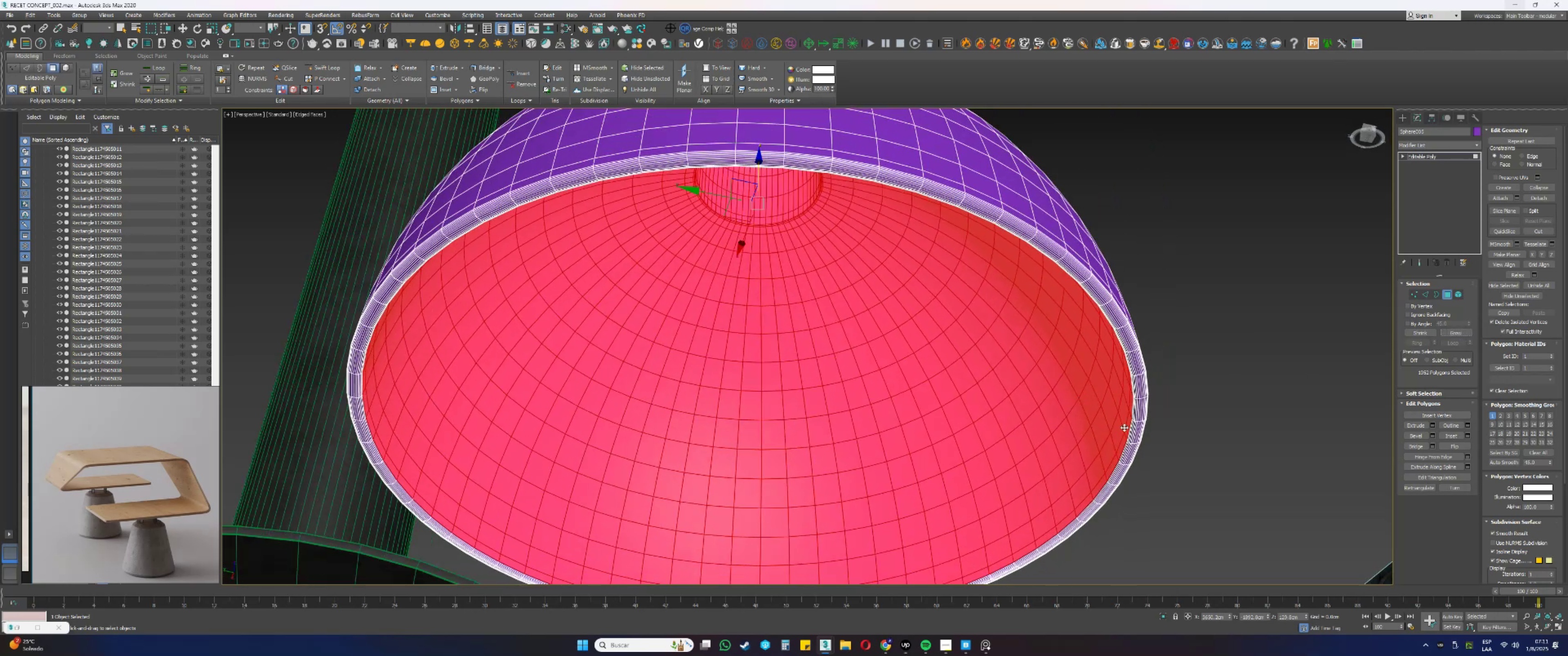 
scroll: coordinate [1152, 434], scroll_direction: up, amount: 2.0
 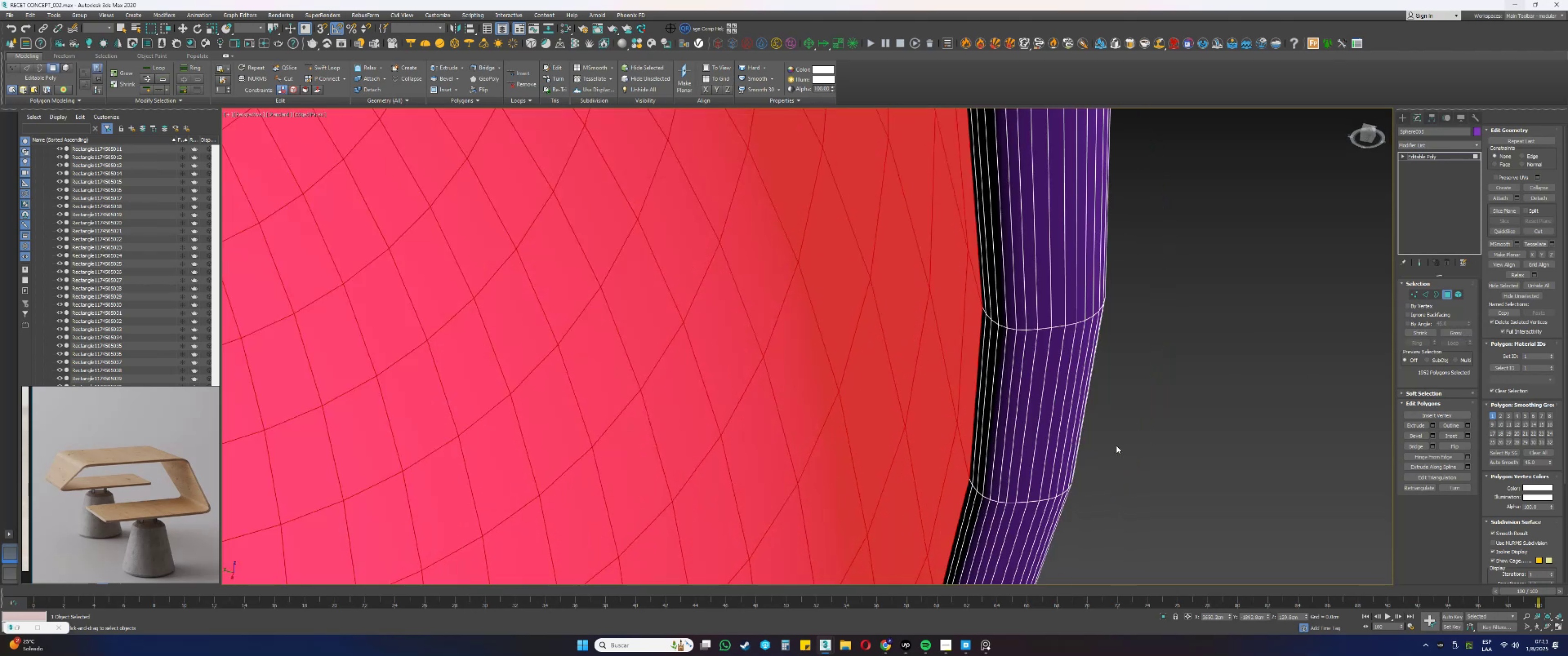 
scroll: coordinate [1117, 444], scroll_direction: down, amount: 1.0
 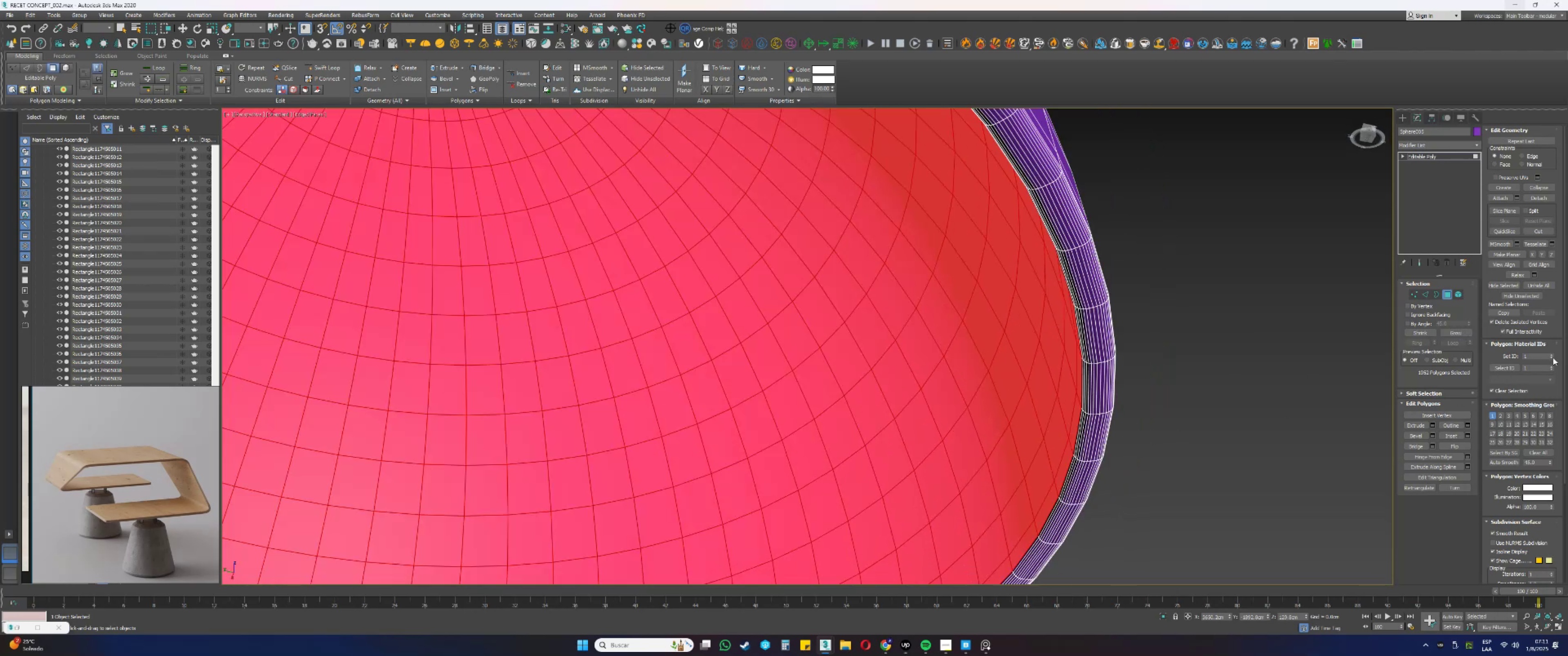 
left_click([1550, 354])
 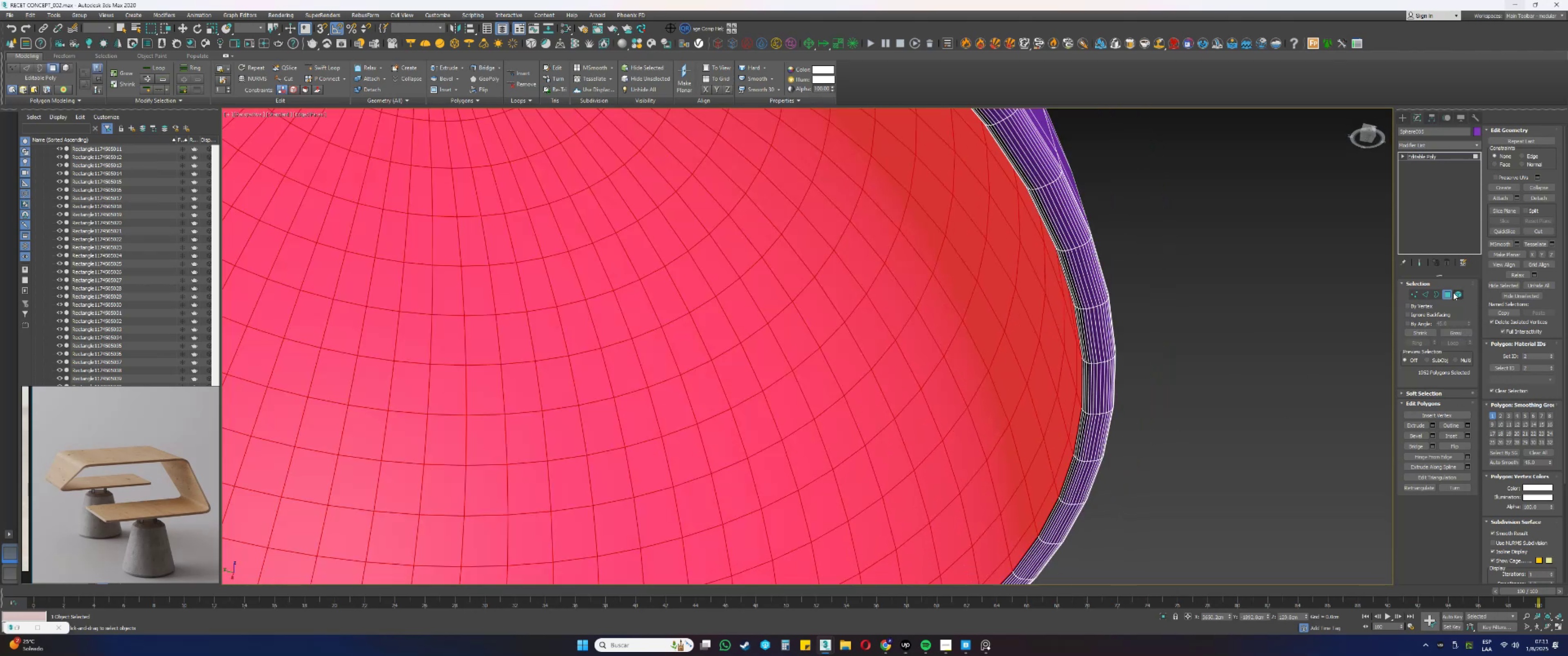 
left_click([1448, 295])
 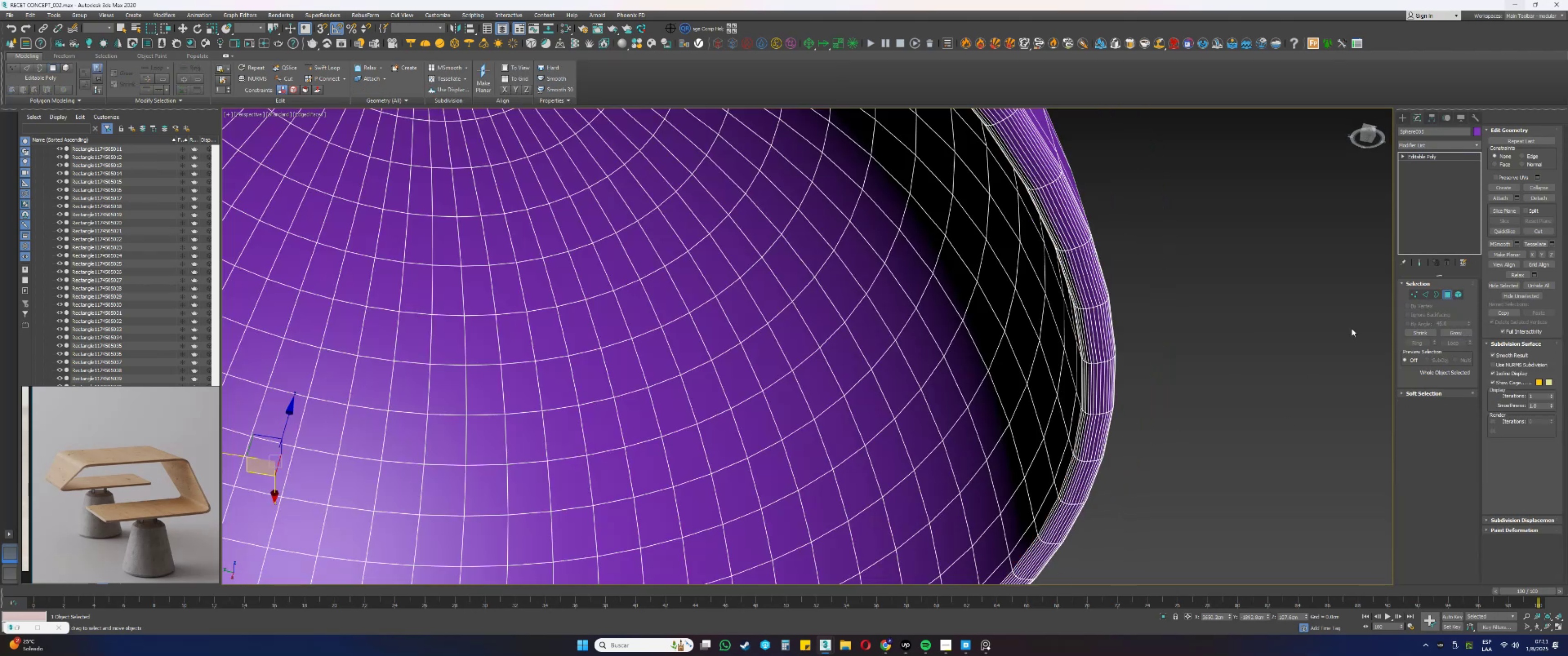 
scroll: coordinate [870, 367], scroll_direction: down, amount: 3.0
 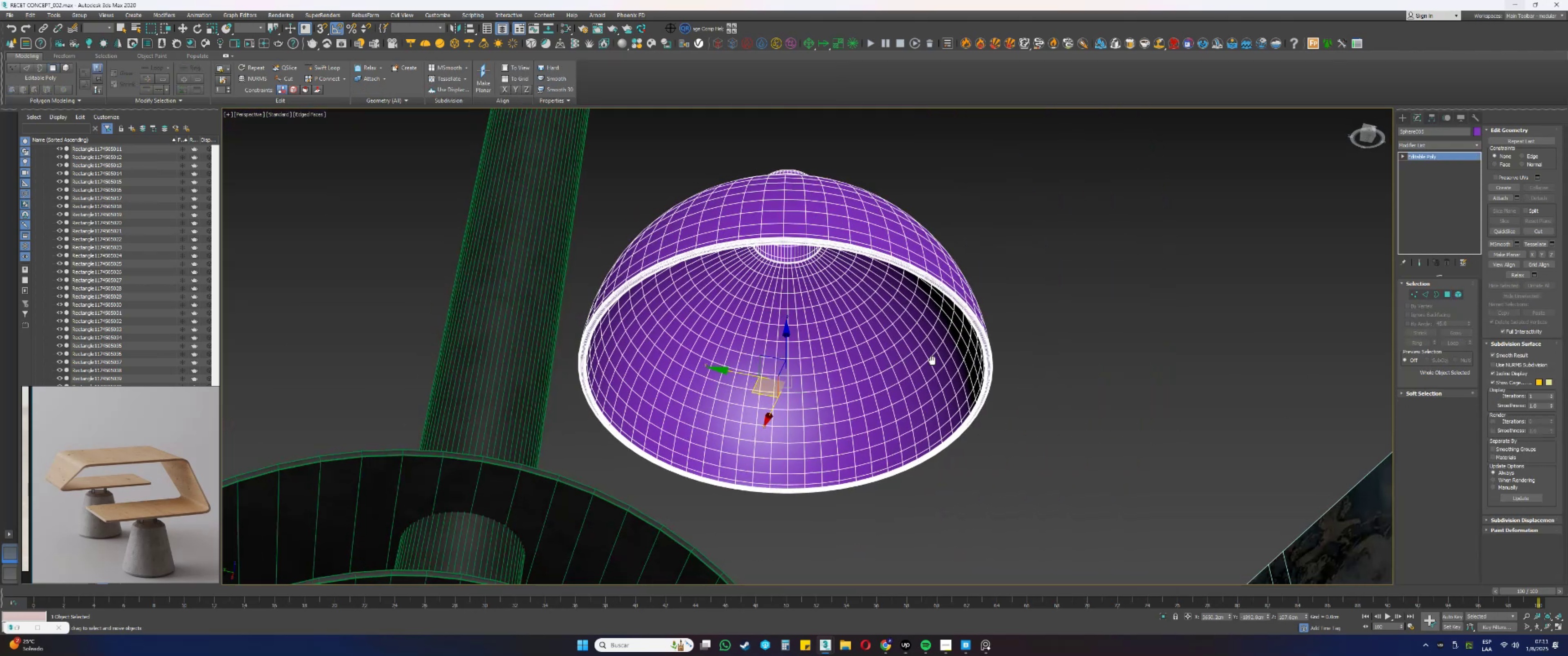 
hold_key(key=AltLeft, duration=0.71)
 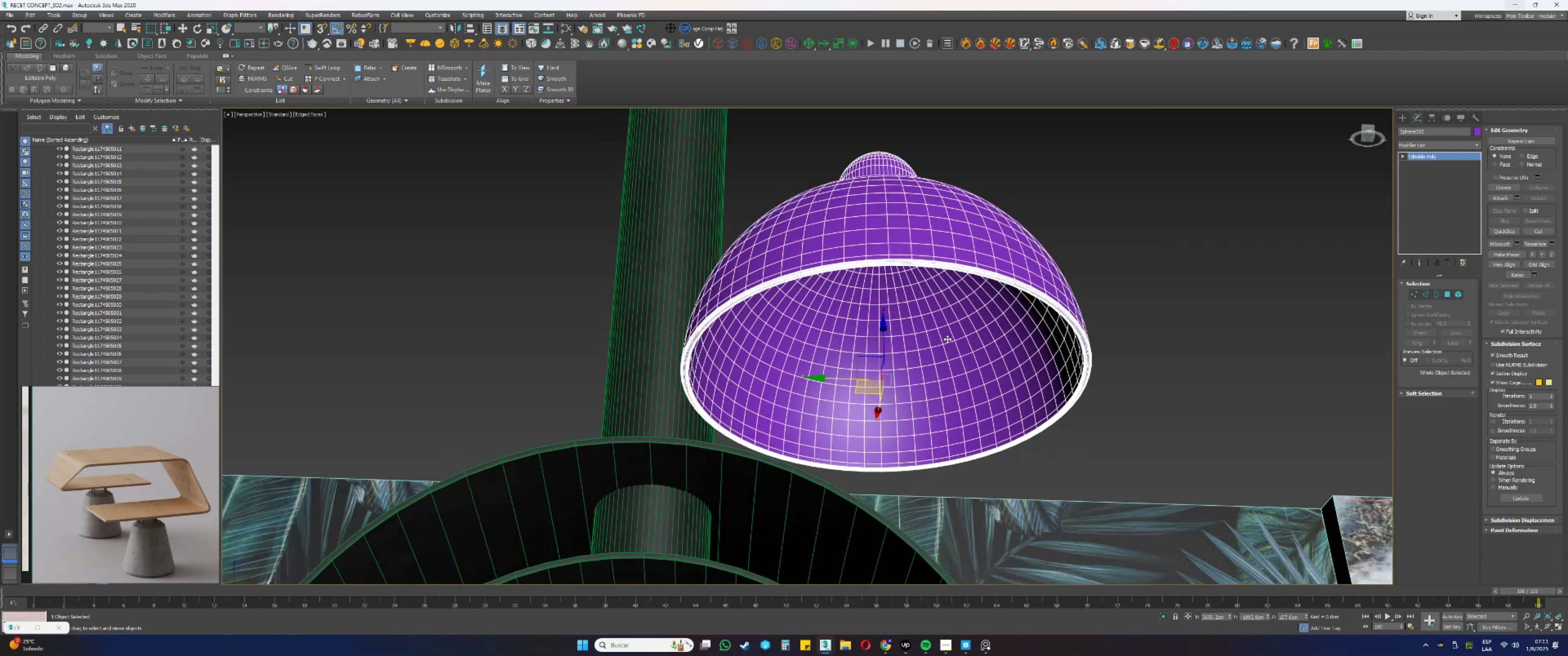 
key(M)
 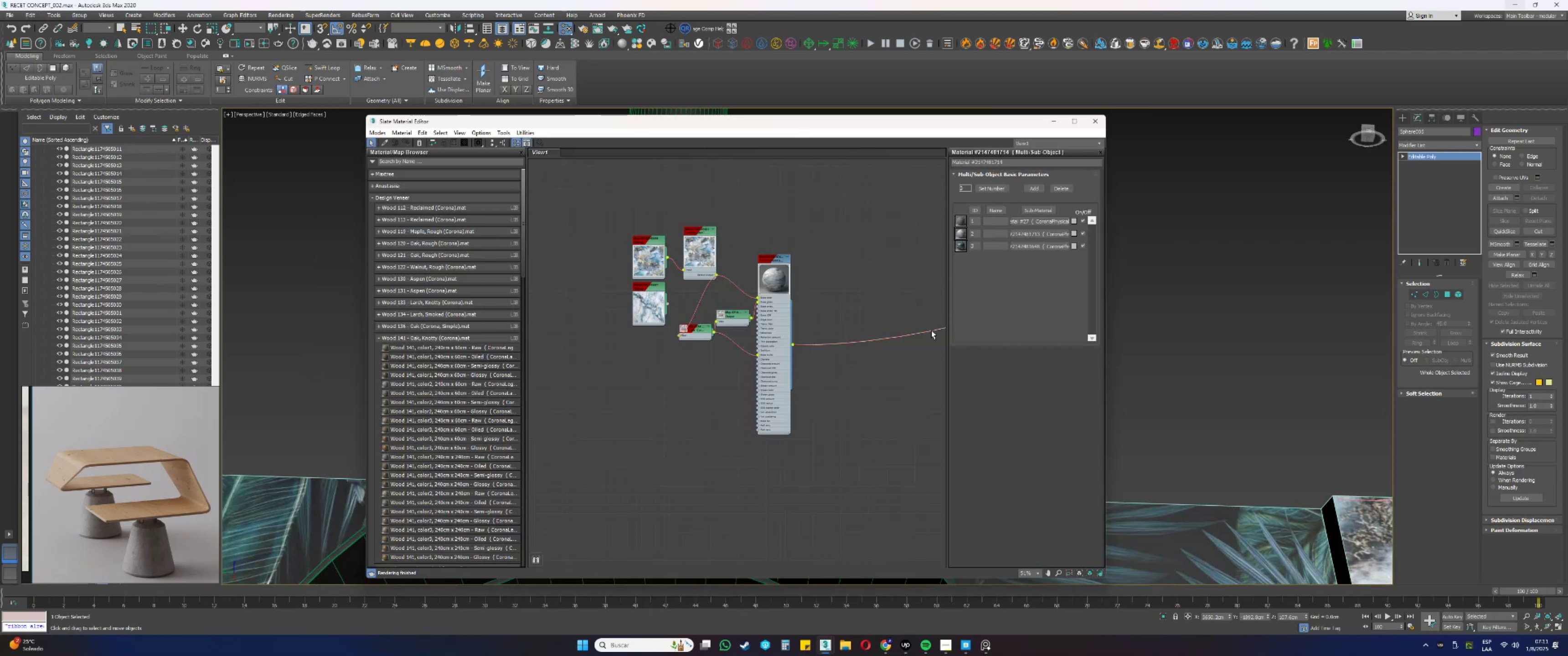 
scroll: coordinate [776, 357], scroll_direction: down, amount: 6.0
 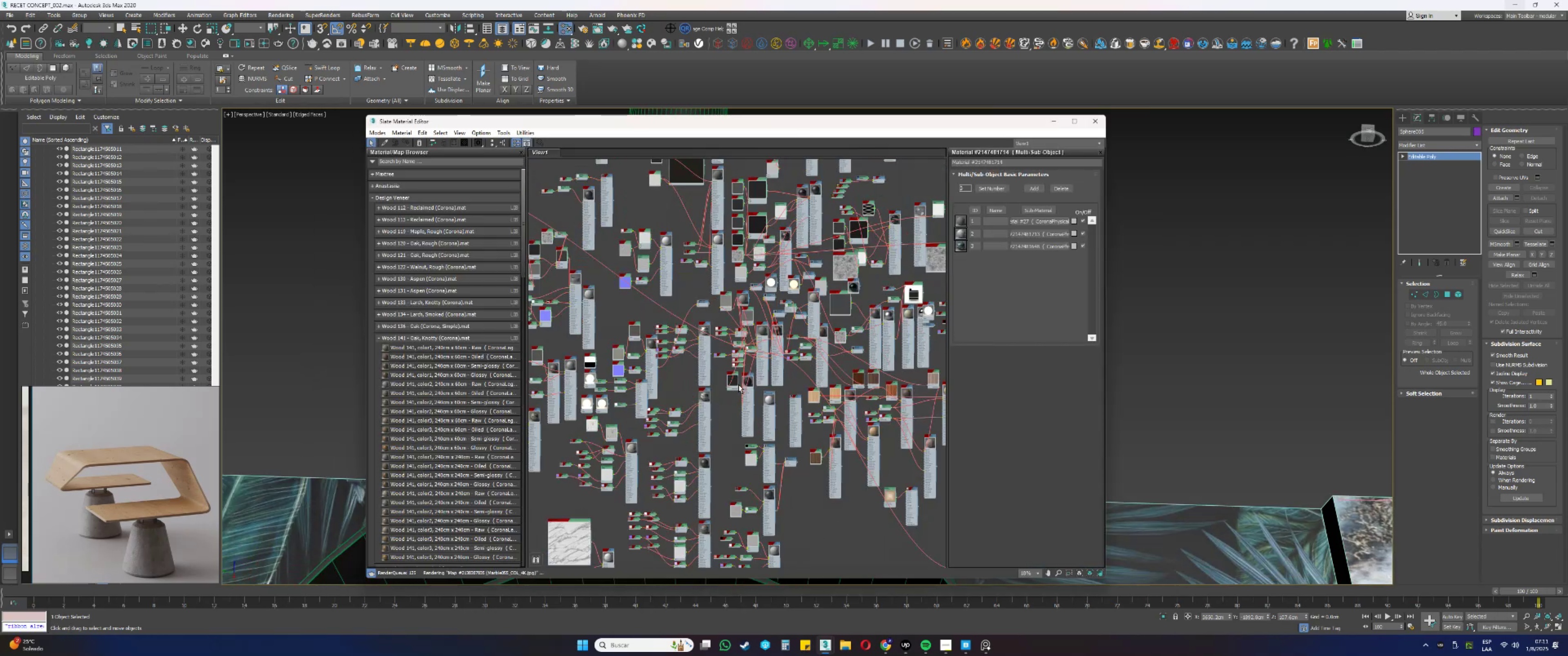 
scroll: coordinate [755, 405], scroll_direction: up, amount: 8.0
 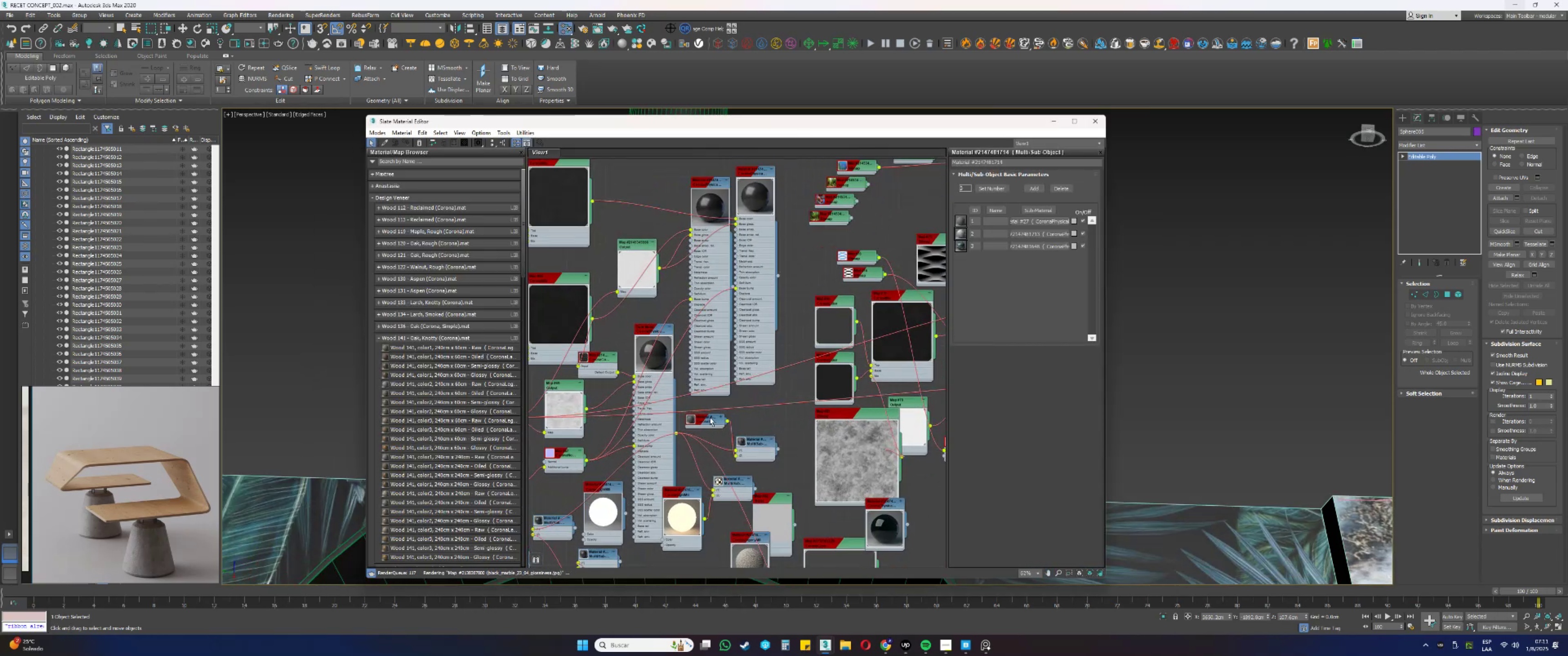 
hold_key(key=ShiftLeft, duration=0.32)
 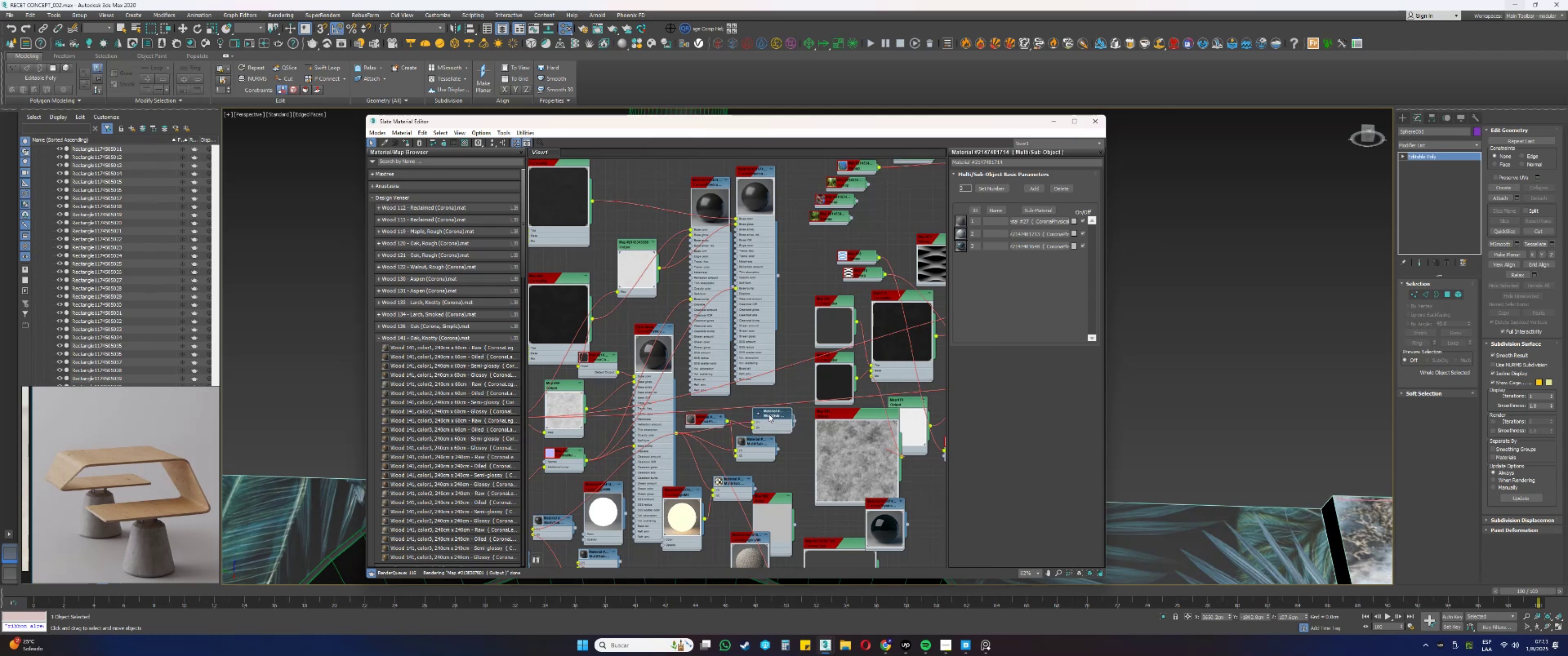 
scroll: coordinate [687, 430], scroll_direction: up, amount: 1.0
 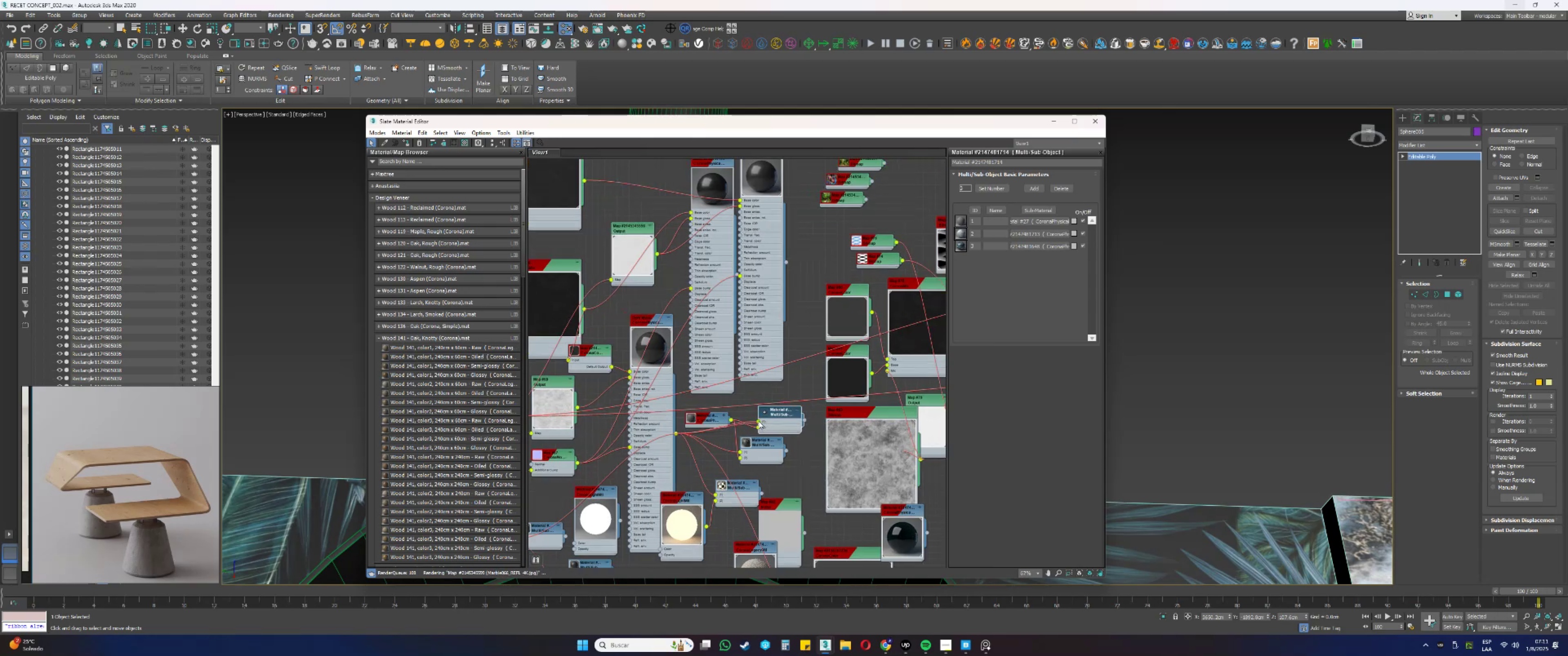 
scroll: coordinate [764, 424], scroll_direction: down, amount: 4.0
 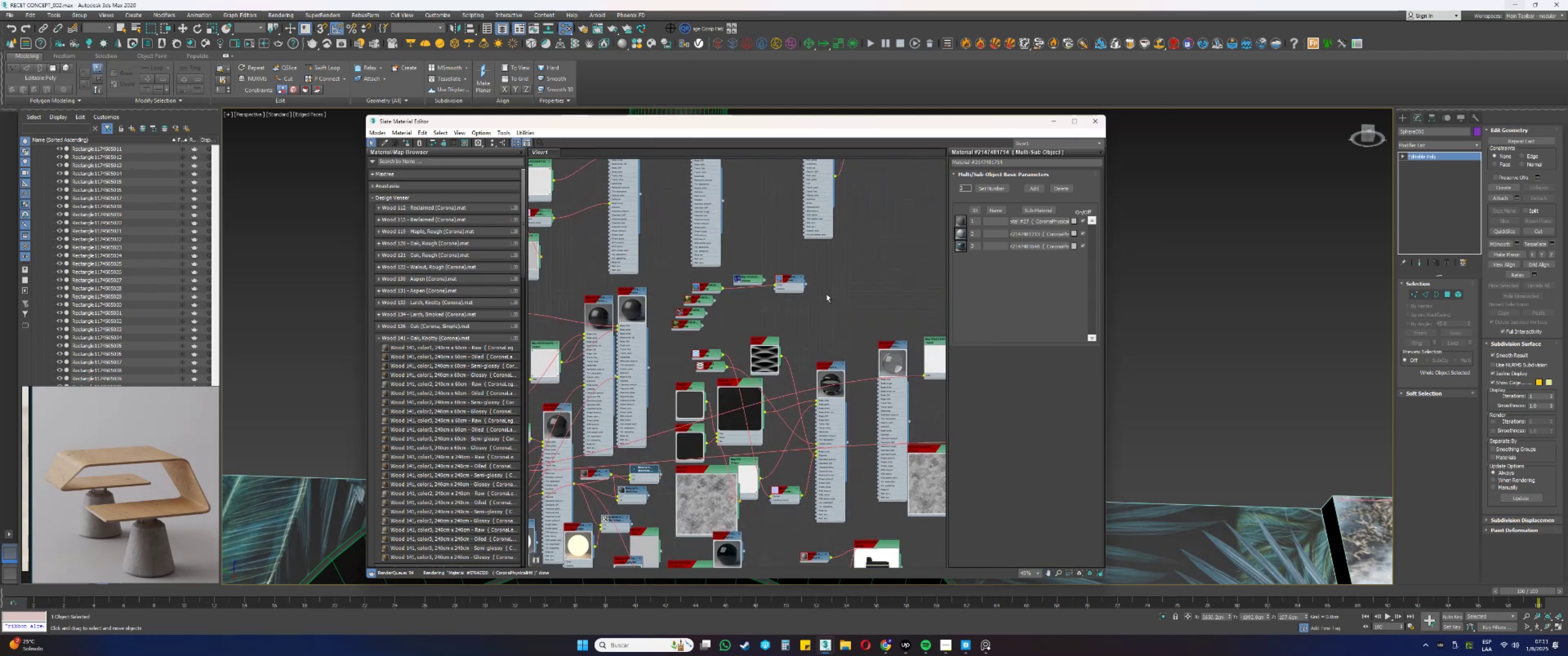 
wait(6.76)
 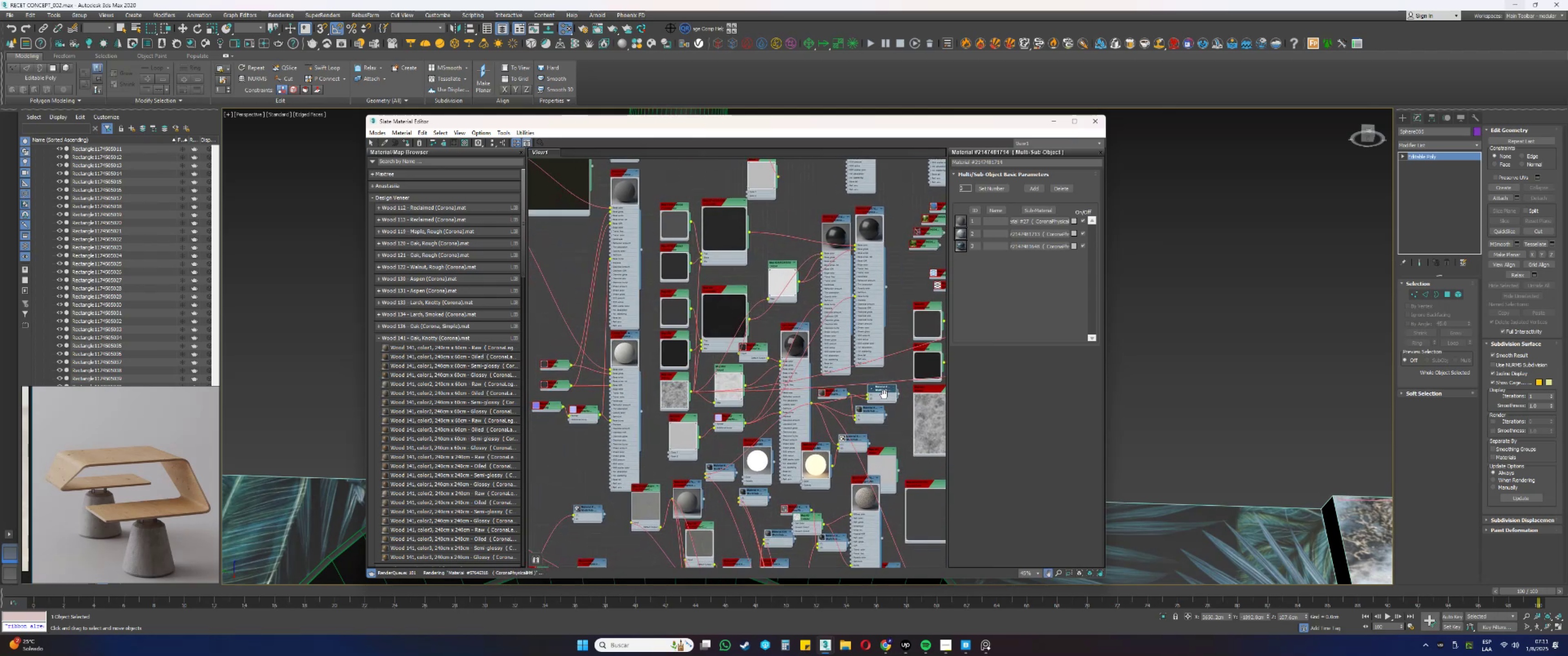 
scroll: coordinate [901, 271], scroll_direction: up, amount: 8.0
 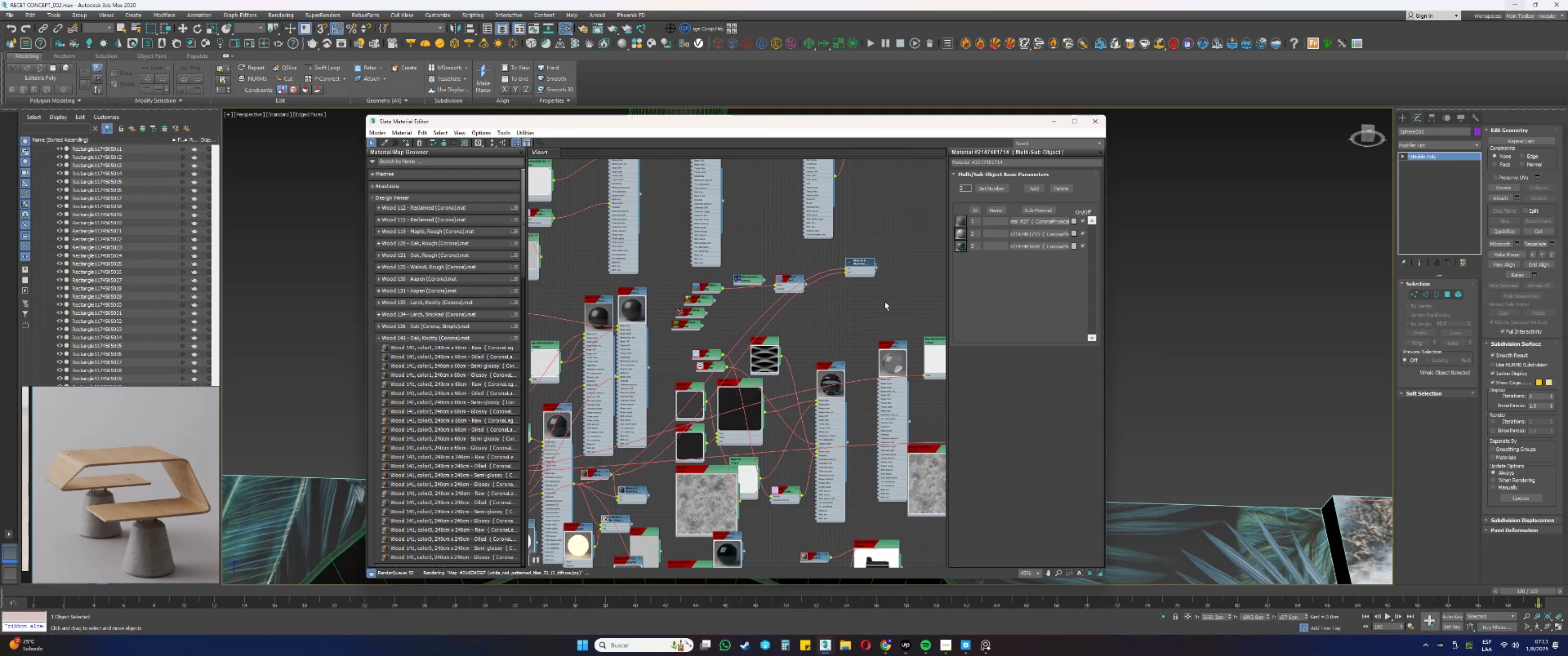 
left_click([885, 302])
 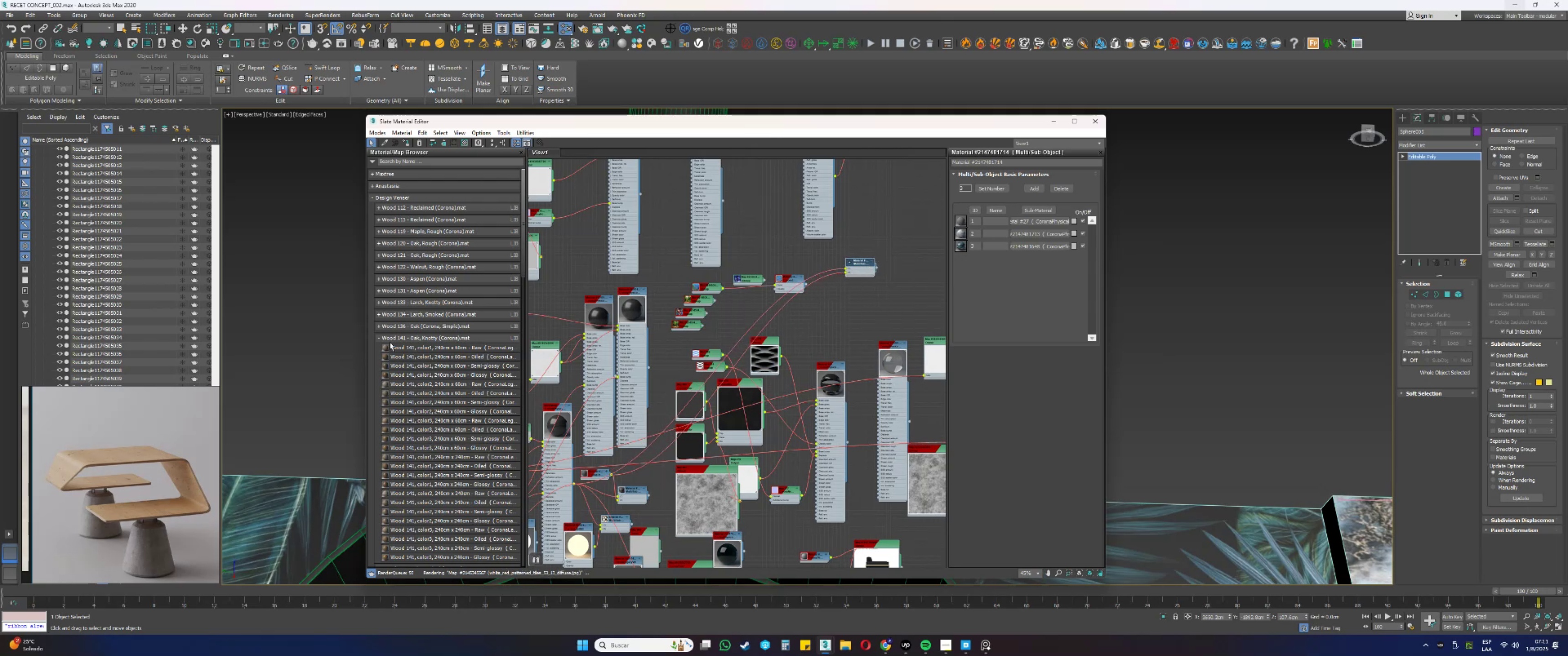 
left_click([379, 338])
 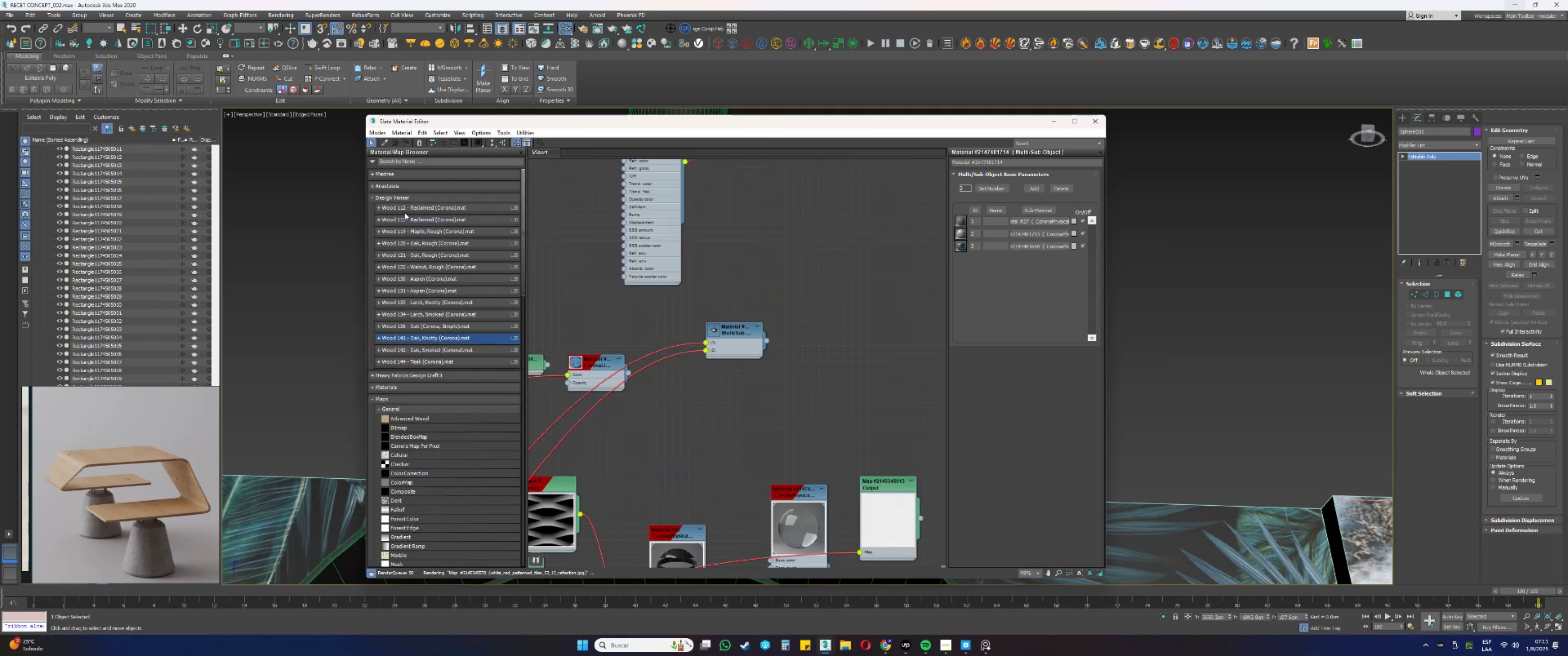 
left_click([372, 199])
 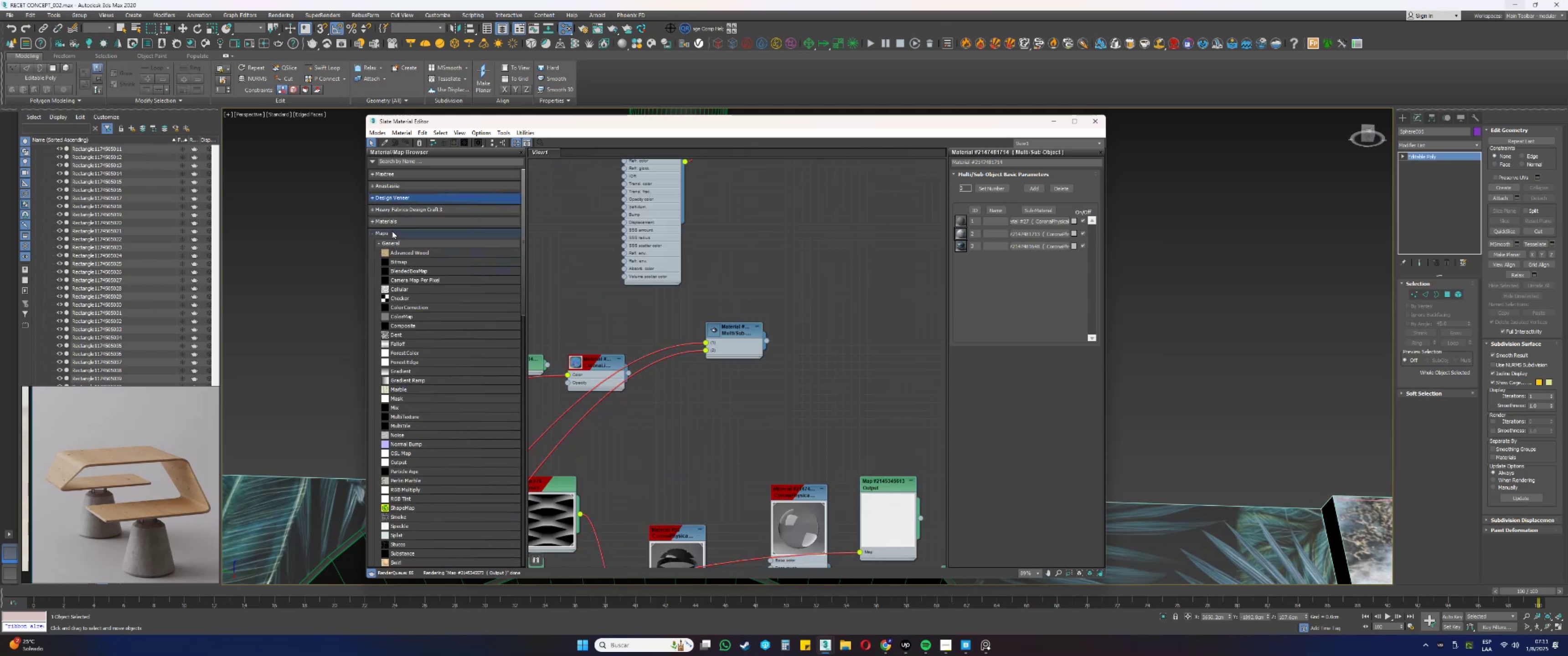 
scroll: coordinate [451, 366], scroll_direction: down, amount: 24.0
 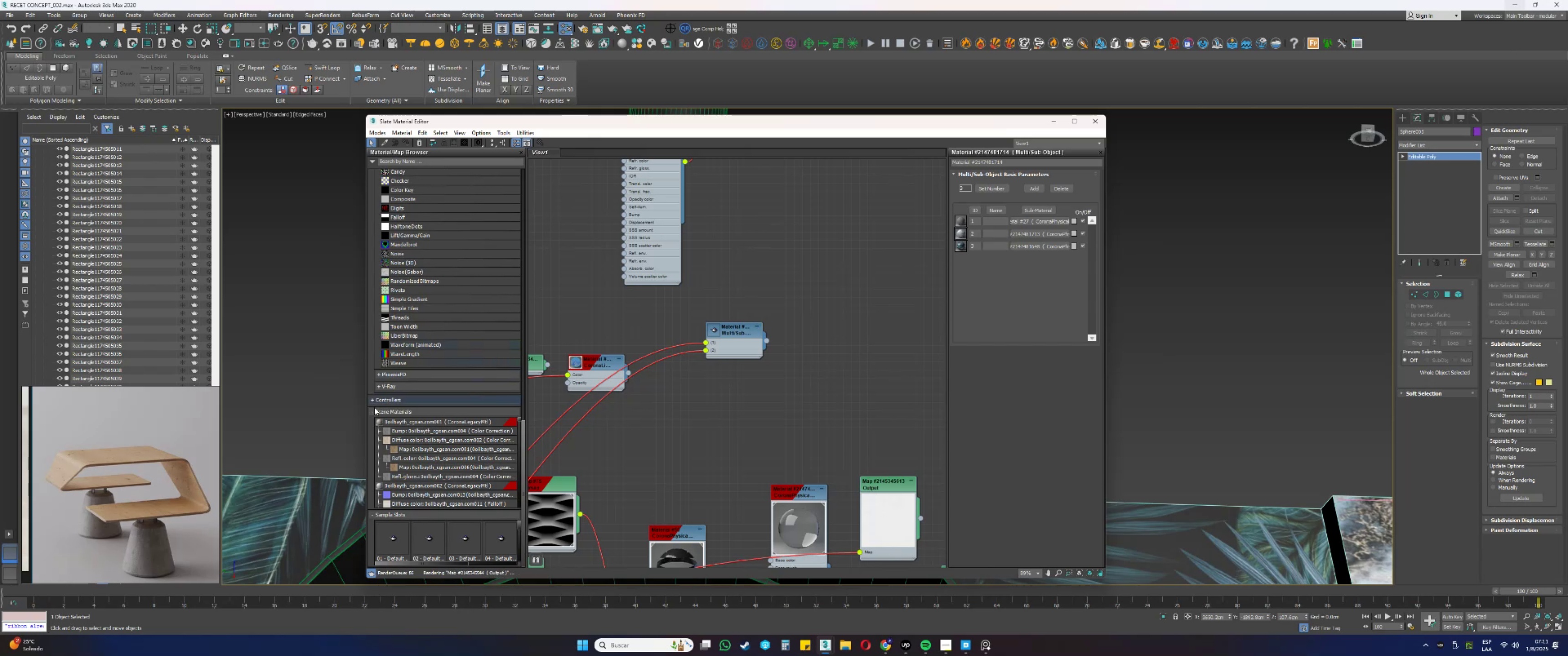 
left_click([372, 411])
 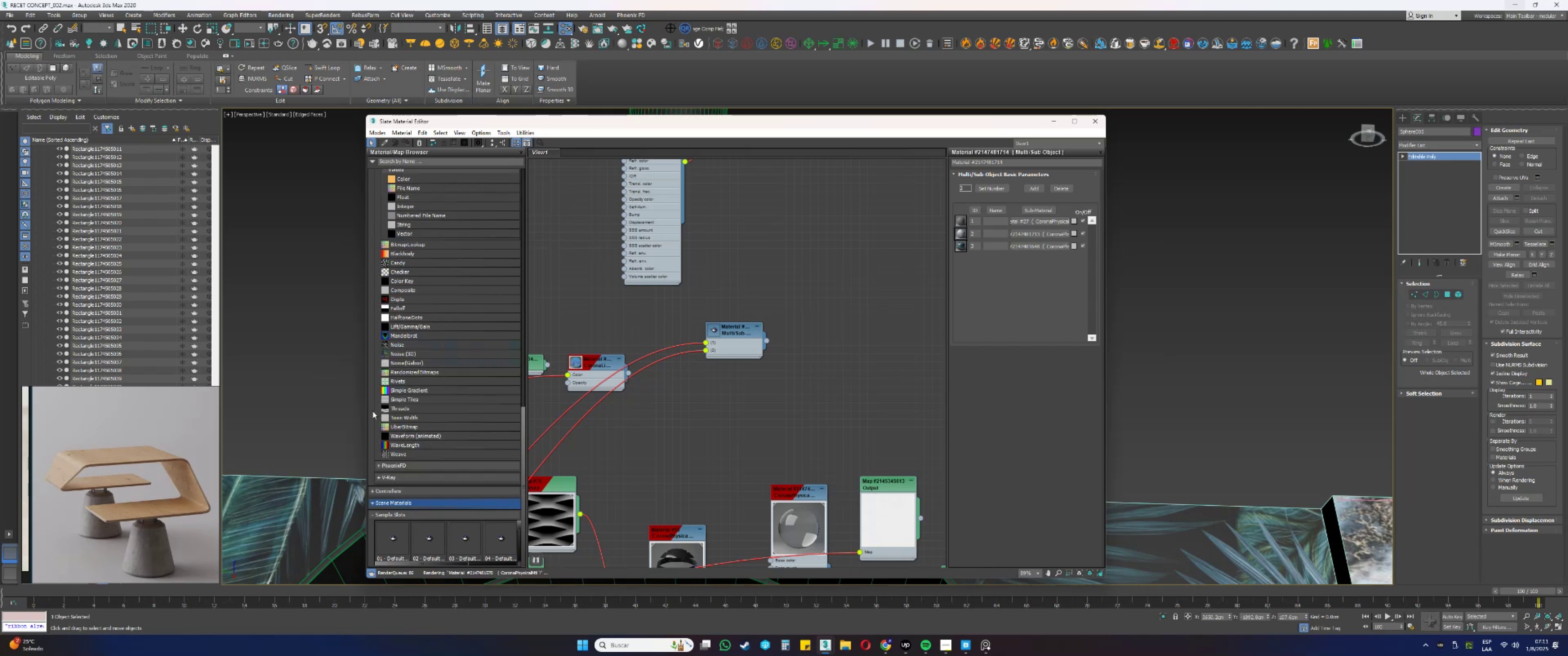 
scroll: coordinate [438, 242], scroll_direction: up, amount: 33.0
 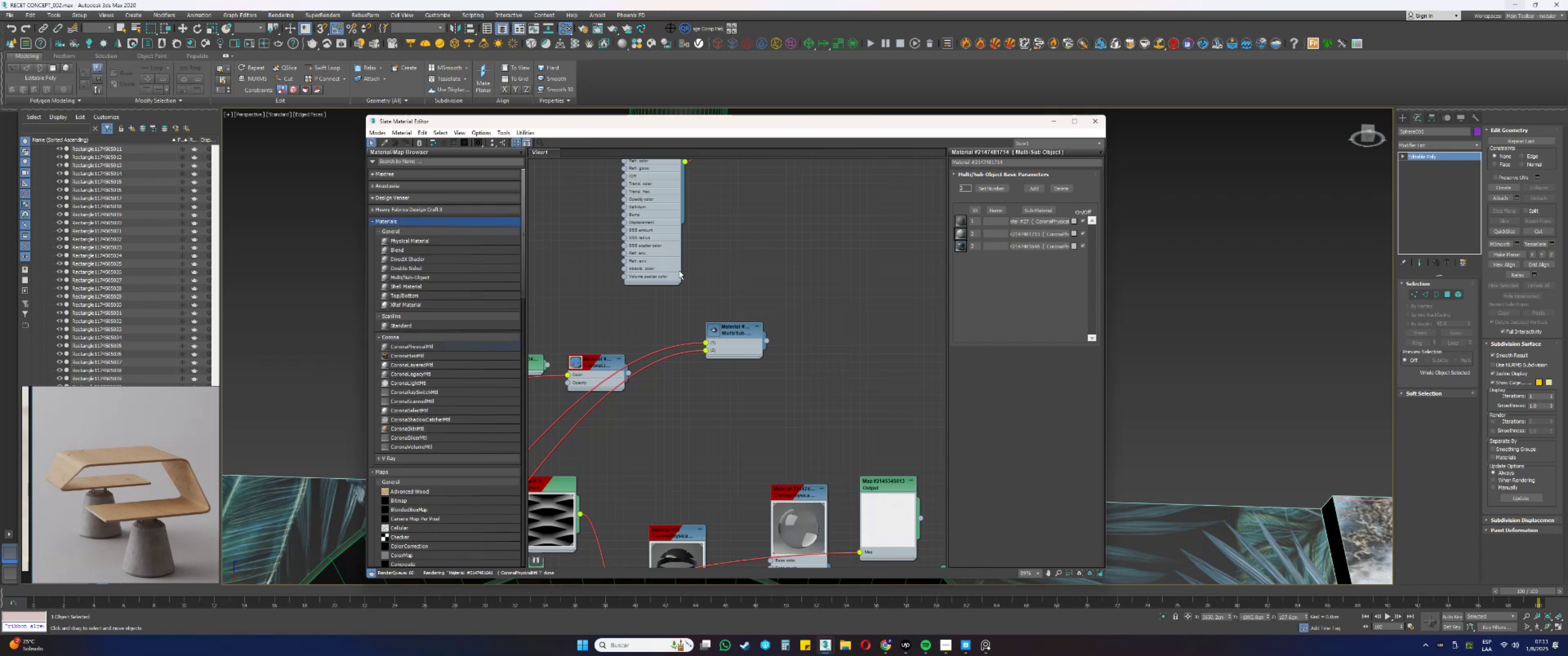 
left_click([814, 227])
 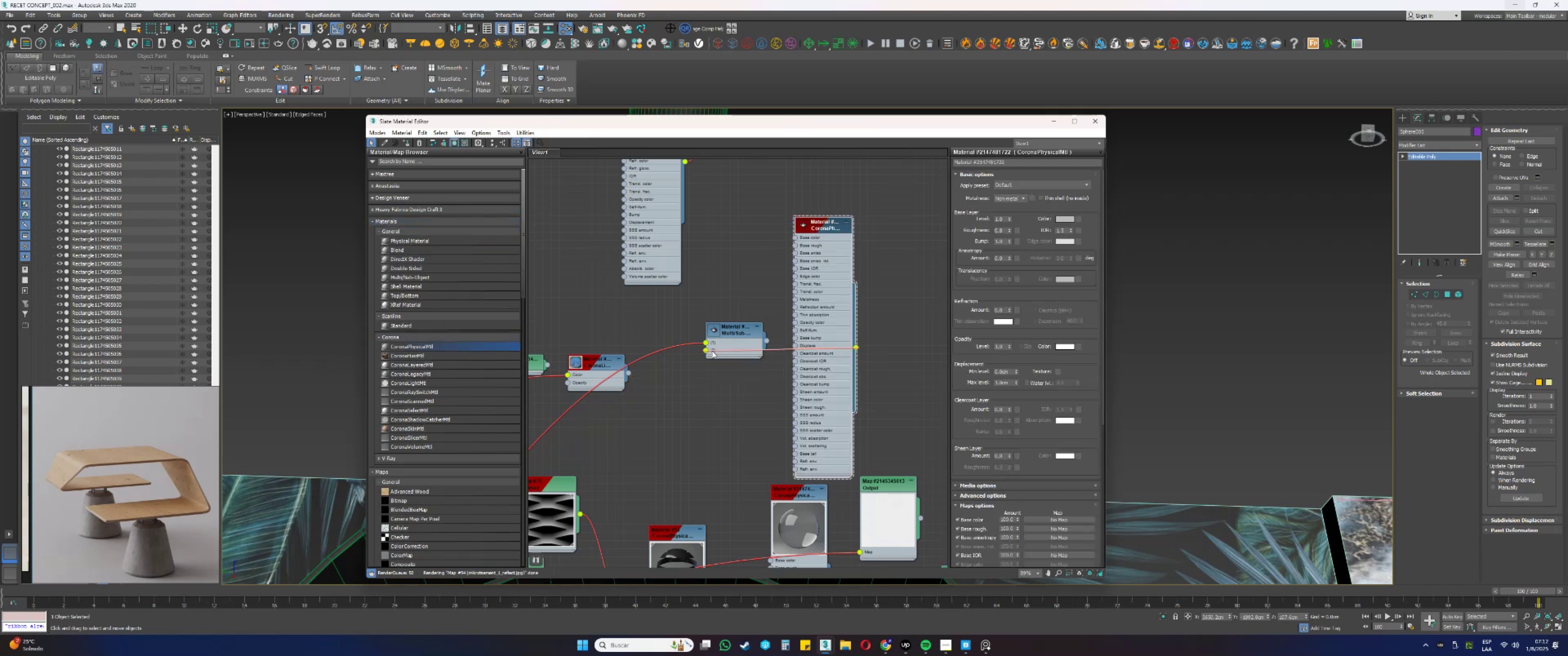 
wait(5.71)
 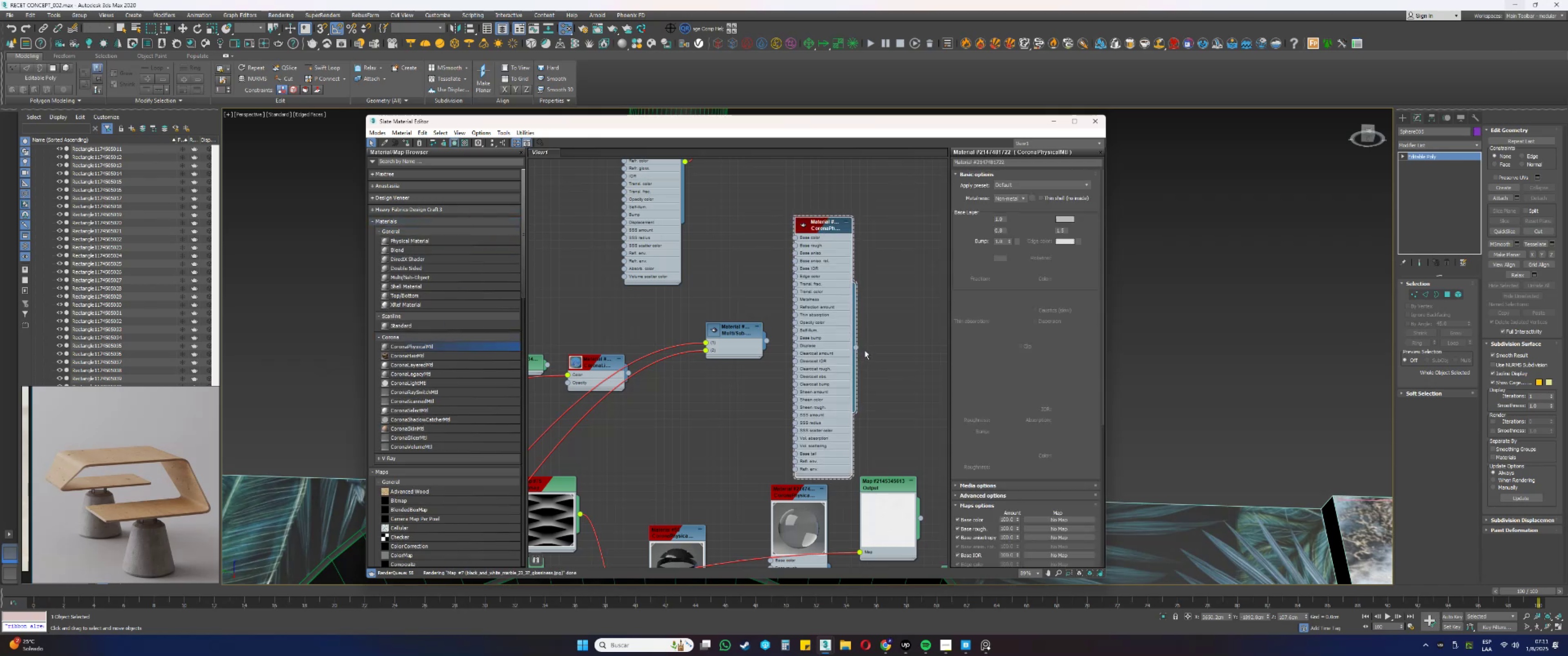 
left_click([1063, 220])
 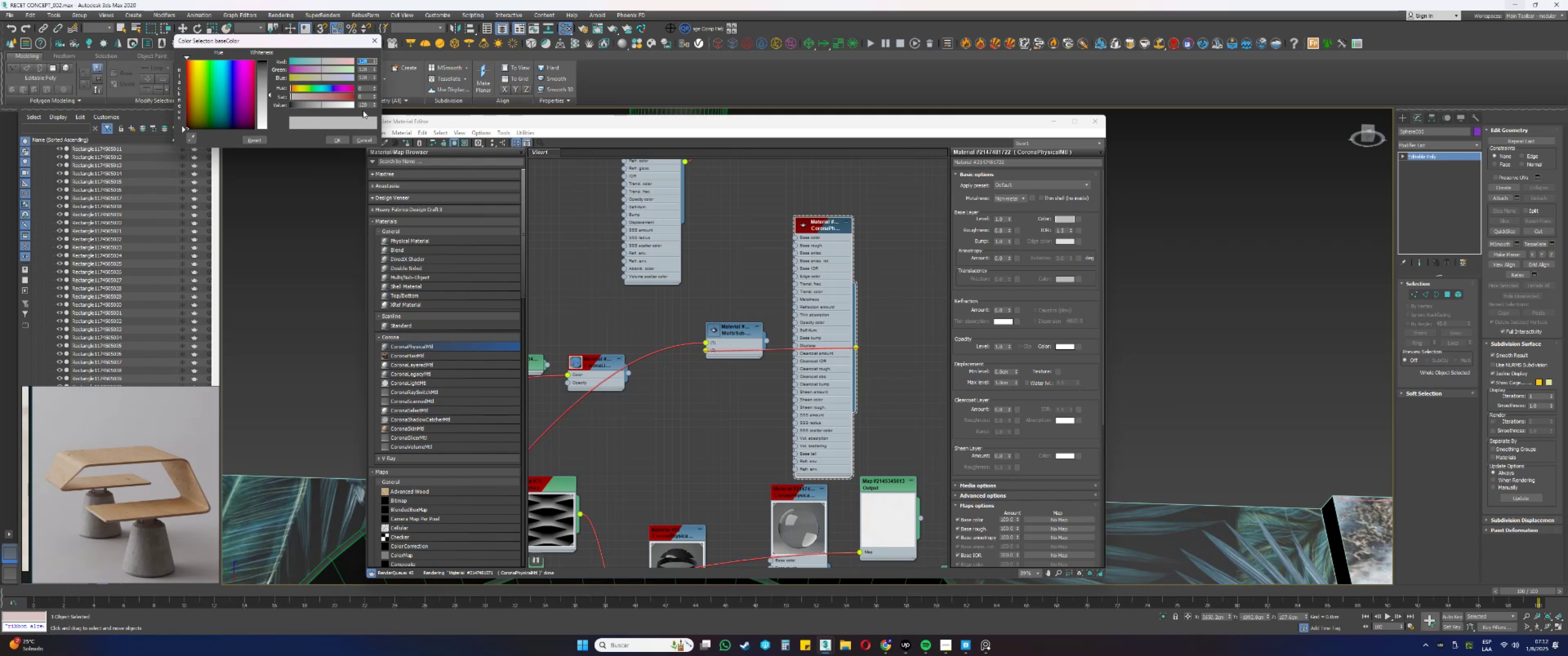 
double_click([367, 107])
 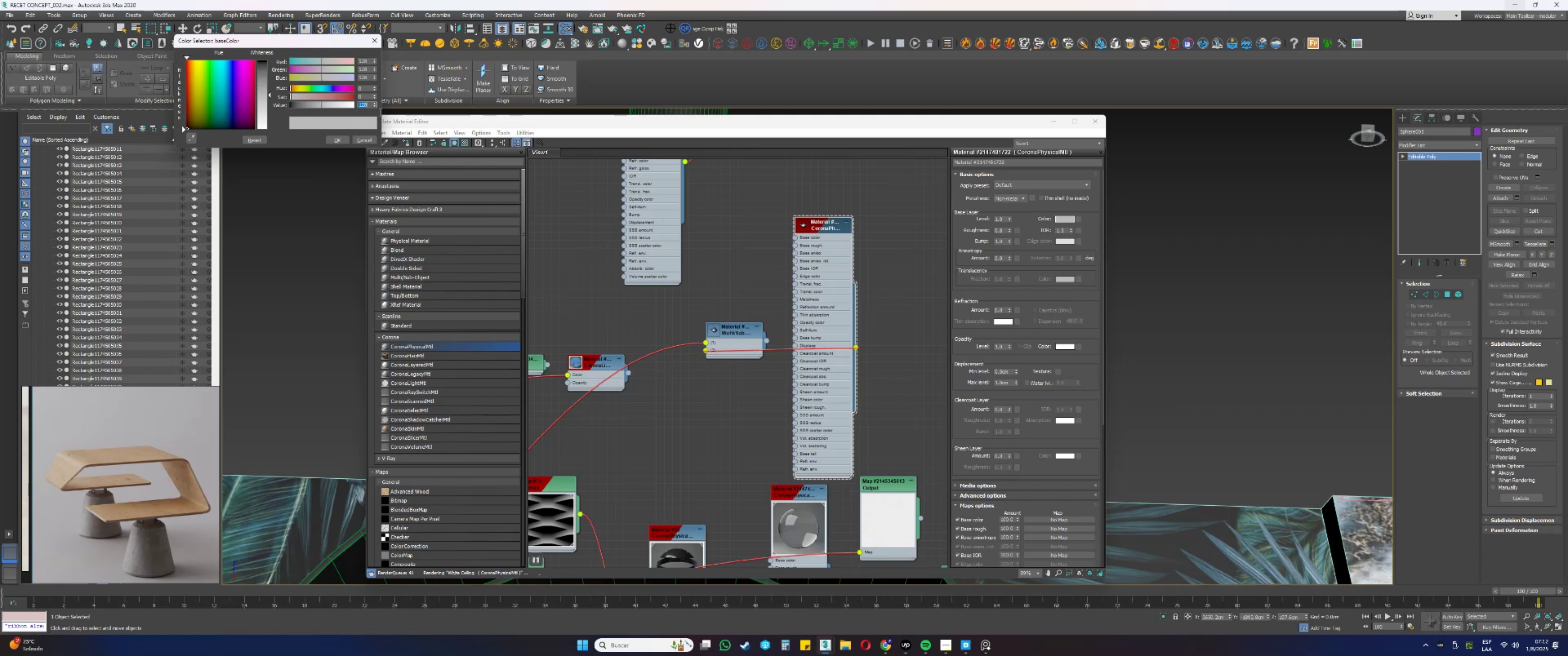 
key(Numpad1)
 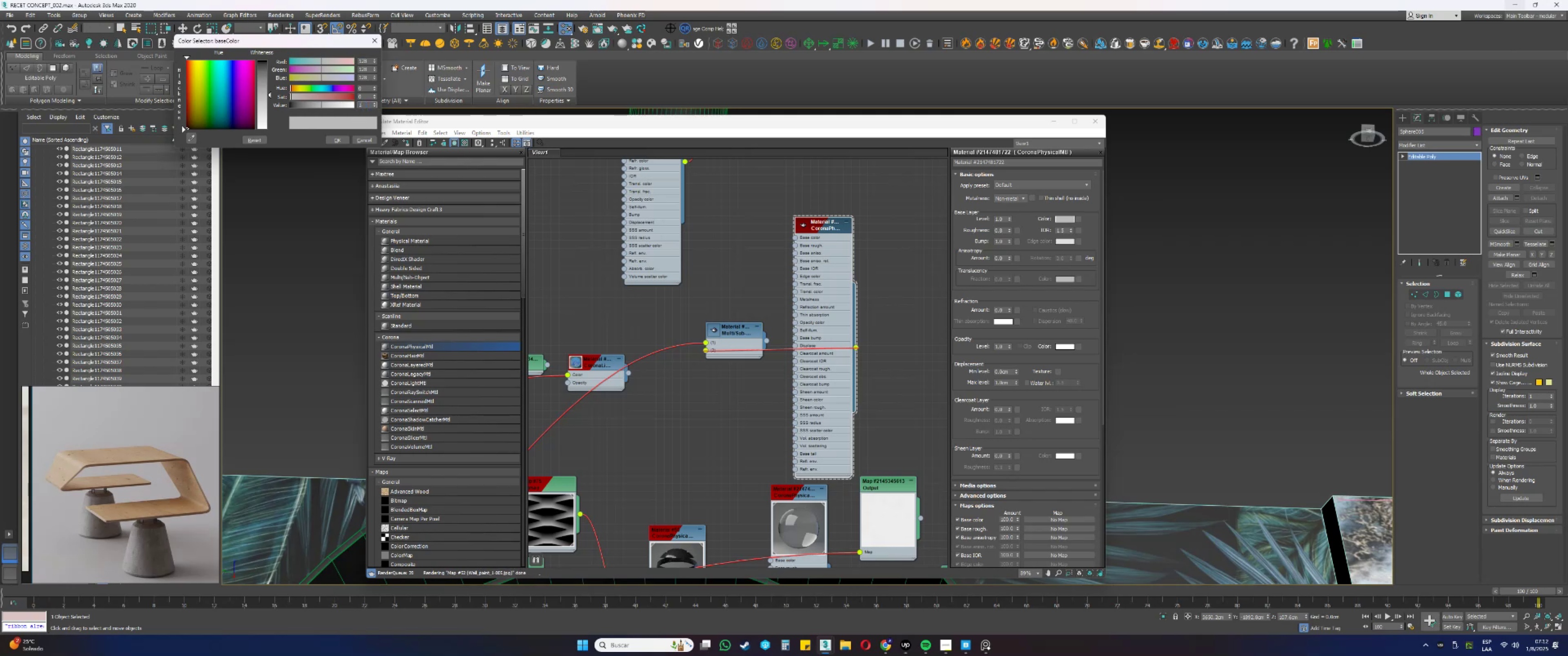 
key(Numpad8)
 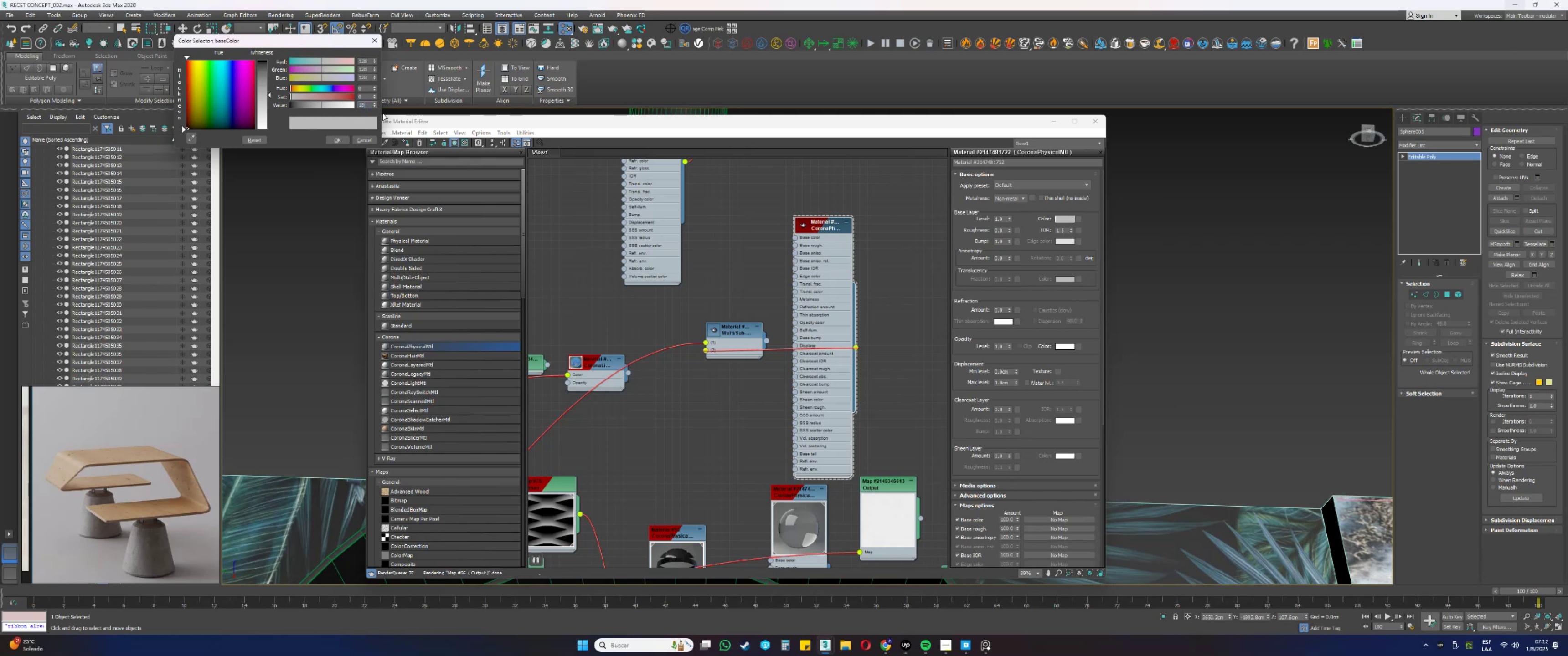 
key(Numpad0)
 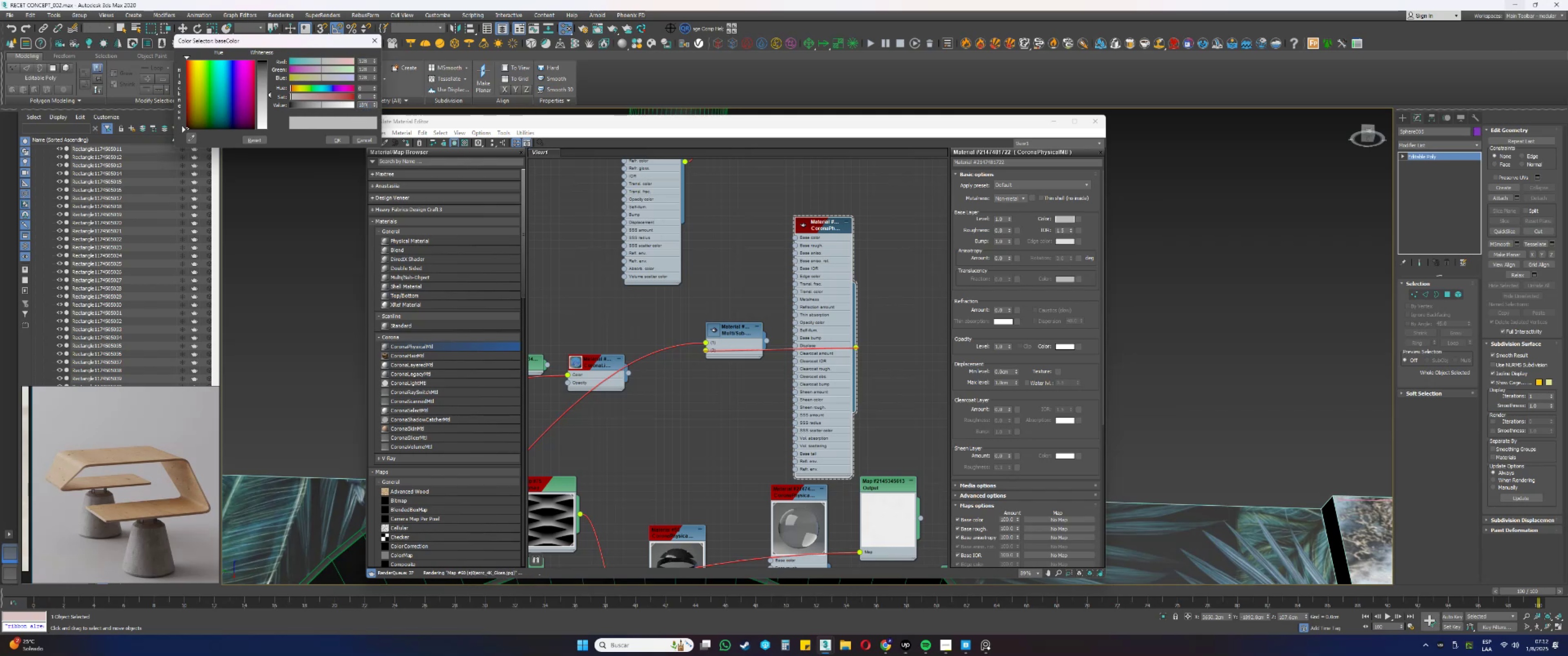 
key(NumpadEnter)
 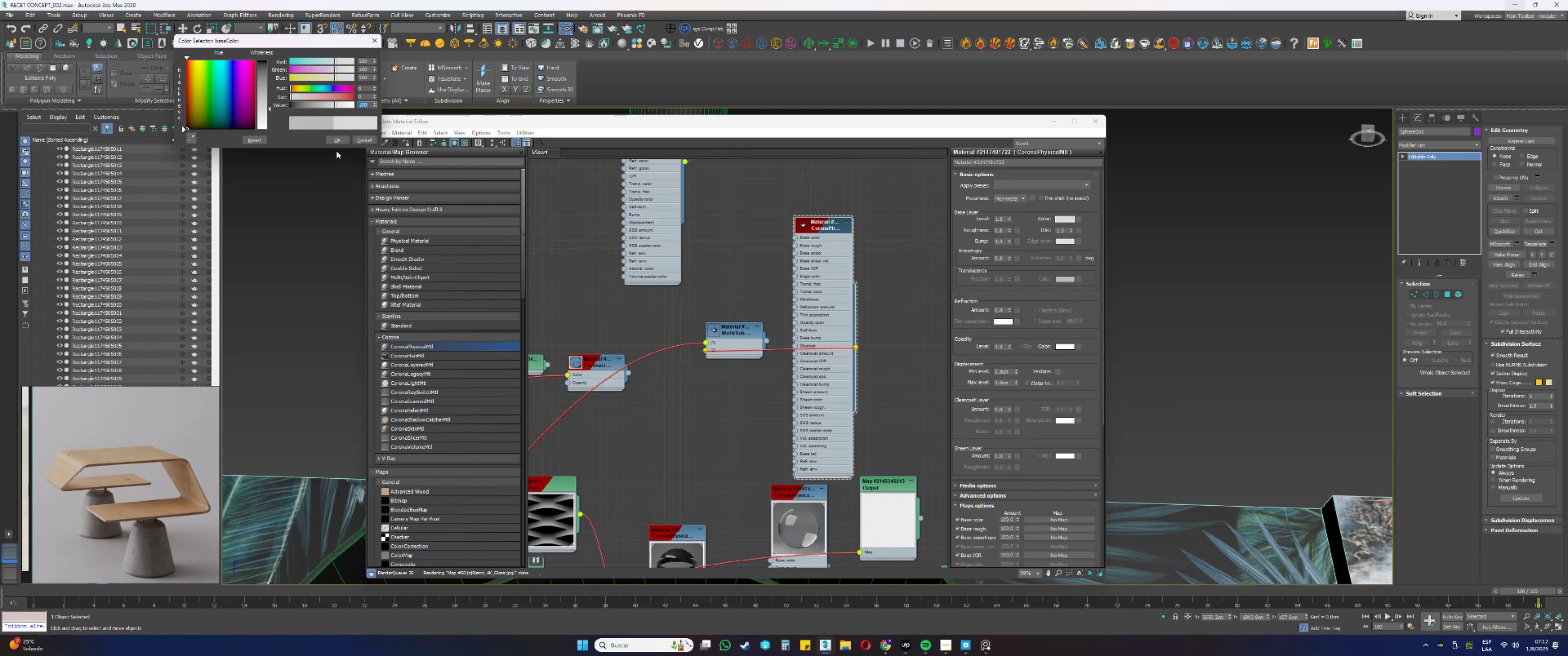 
left_click([340, 138])
 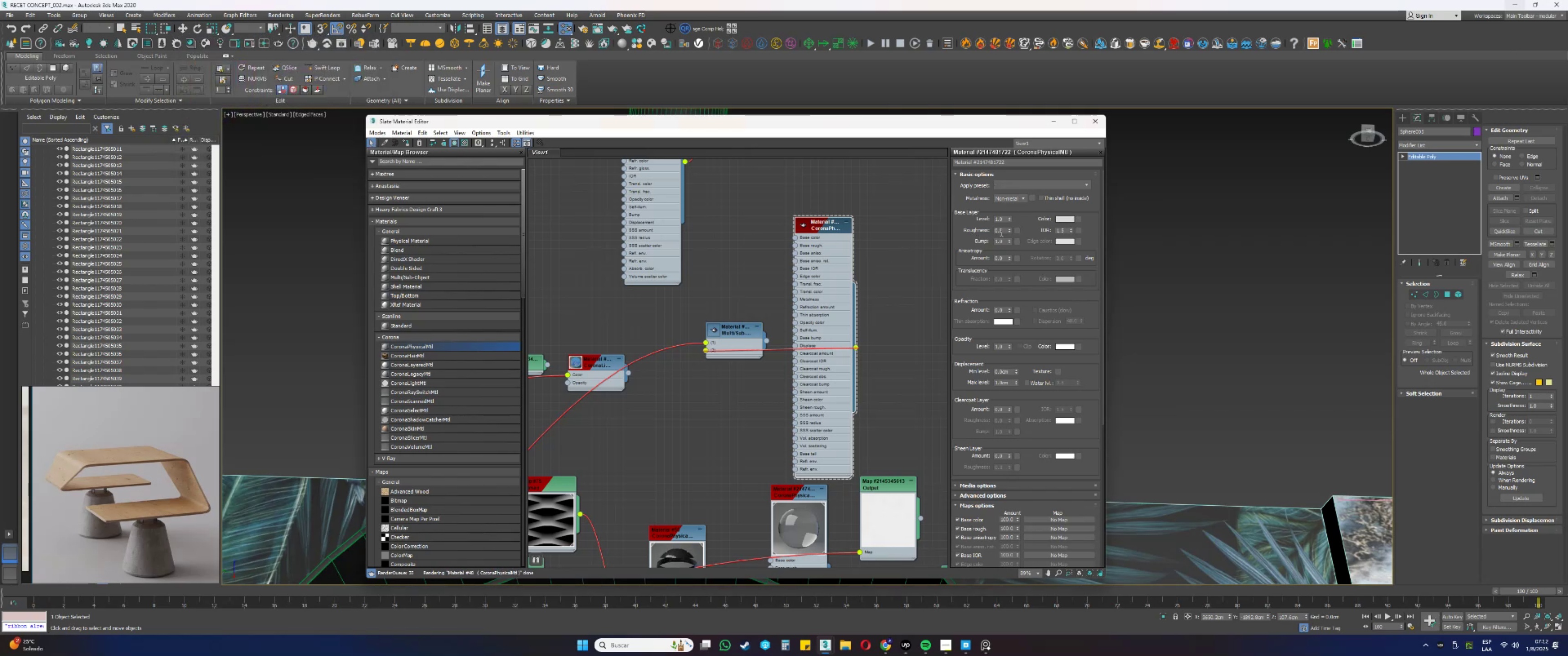 
double_click([1004, 228])
 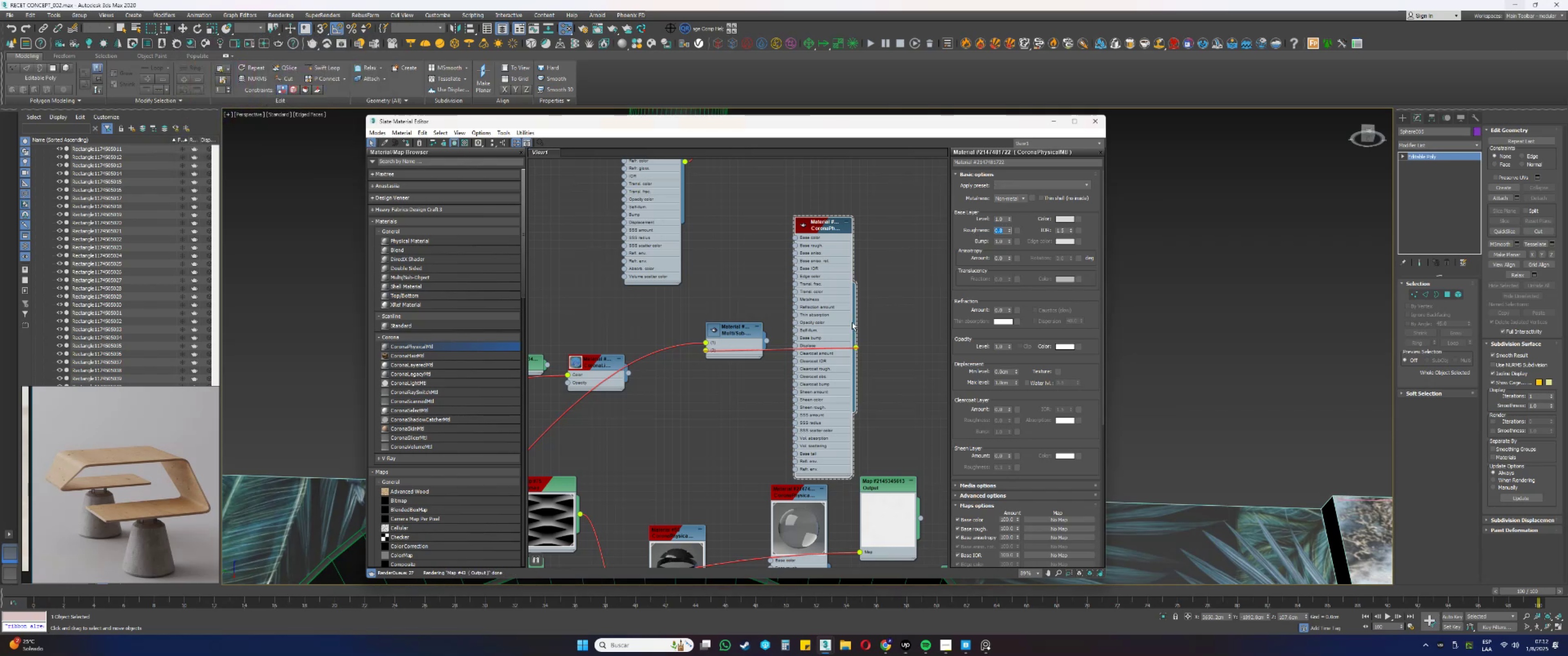 
left_click([745, 325])
 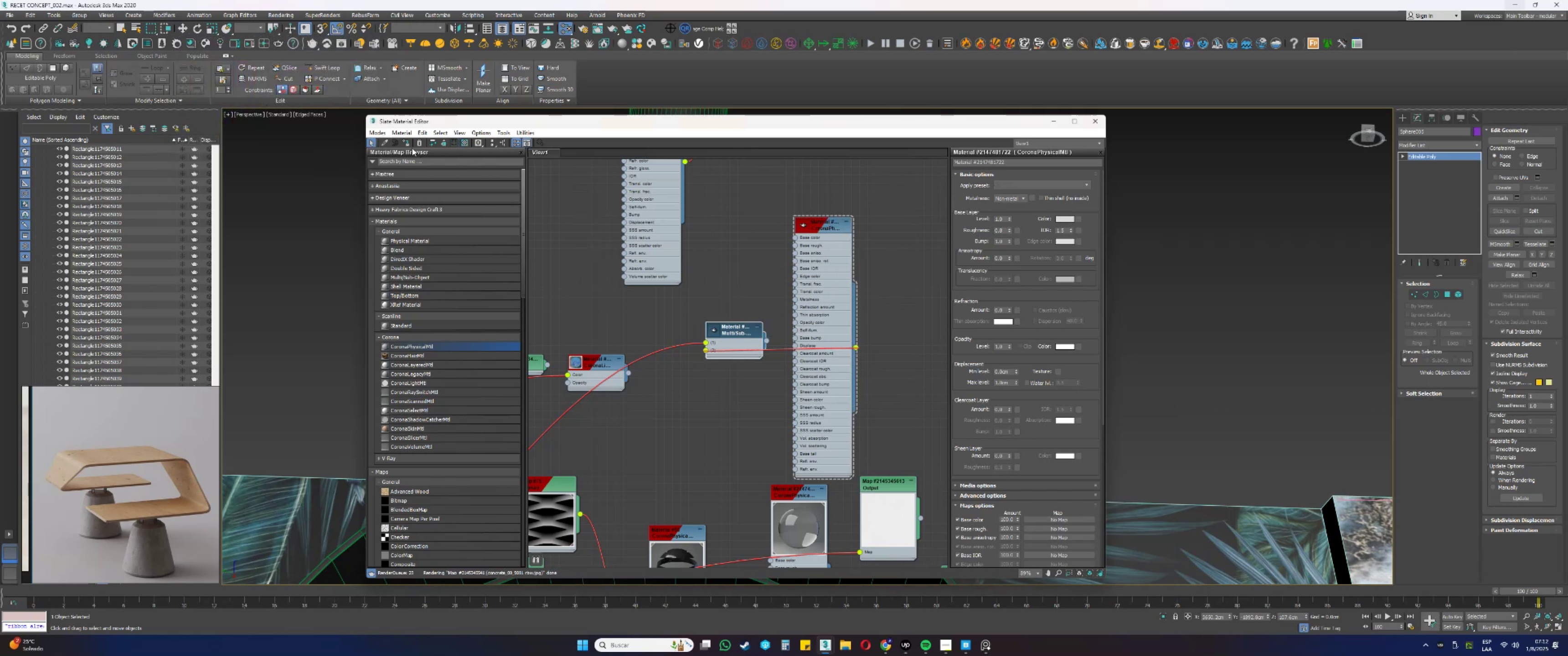 
left_click([407, 144])
 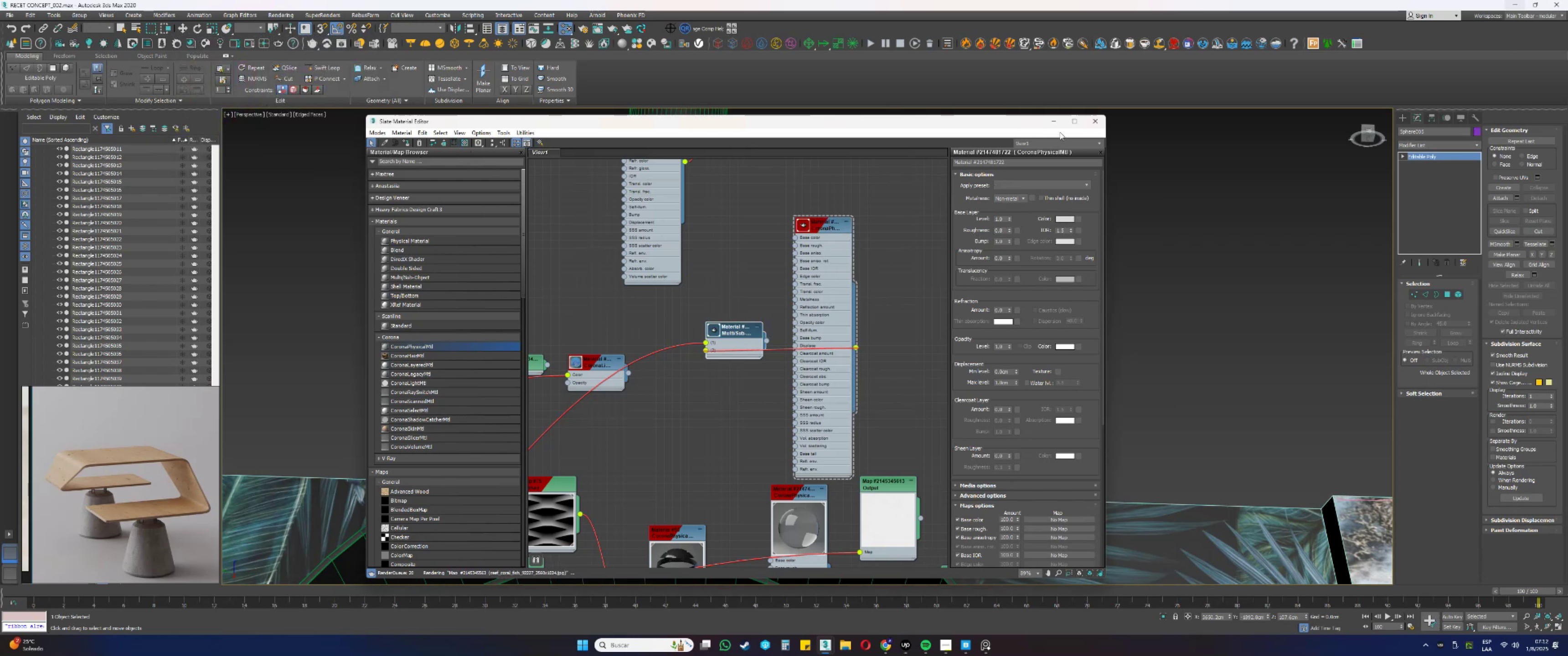 
left_click([1059, 127])
 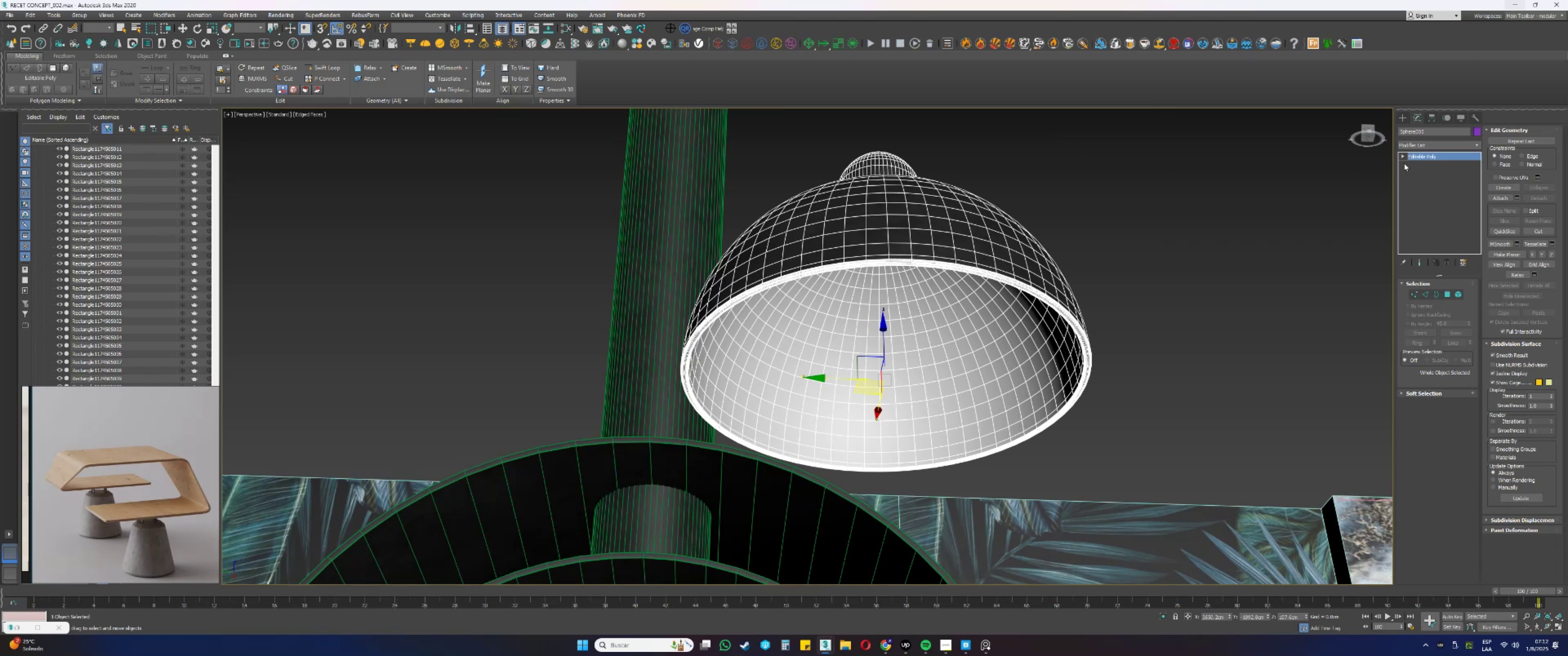 
left_click([1420, 147])
 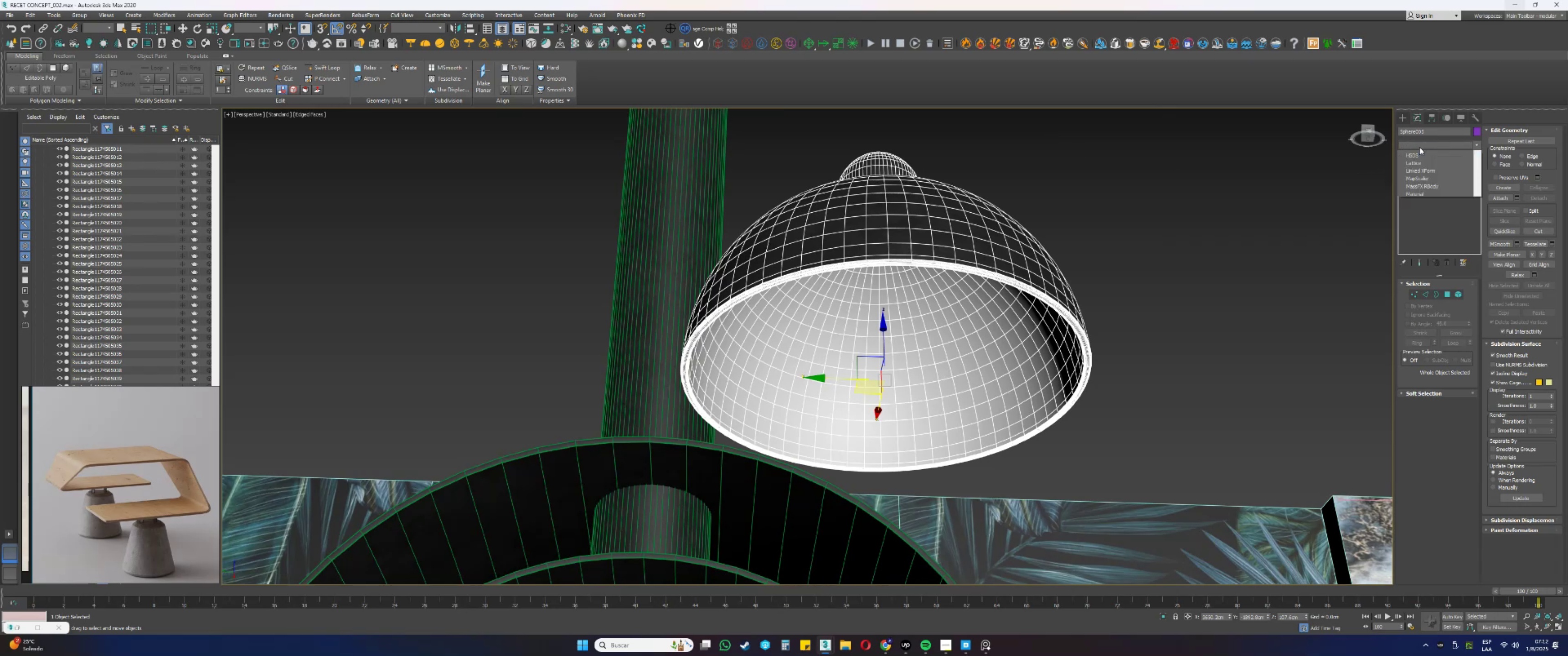 
key(U)
 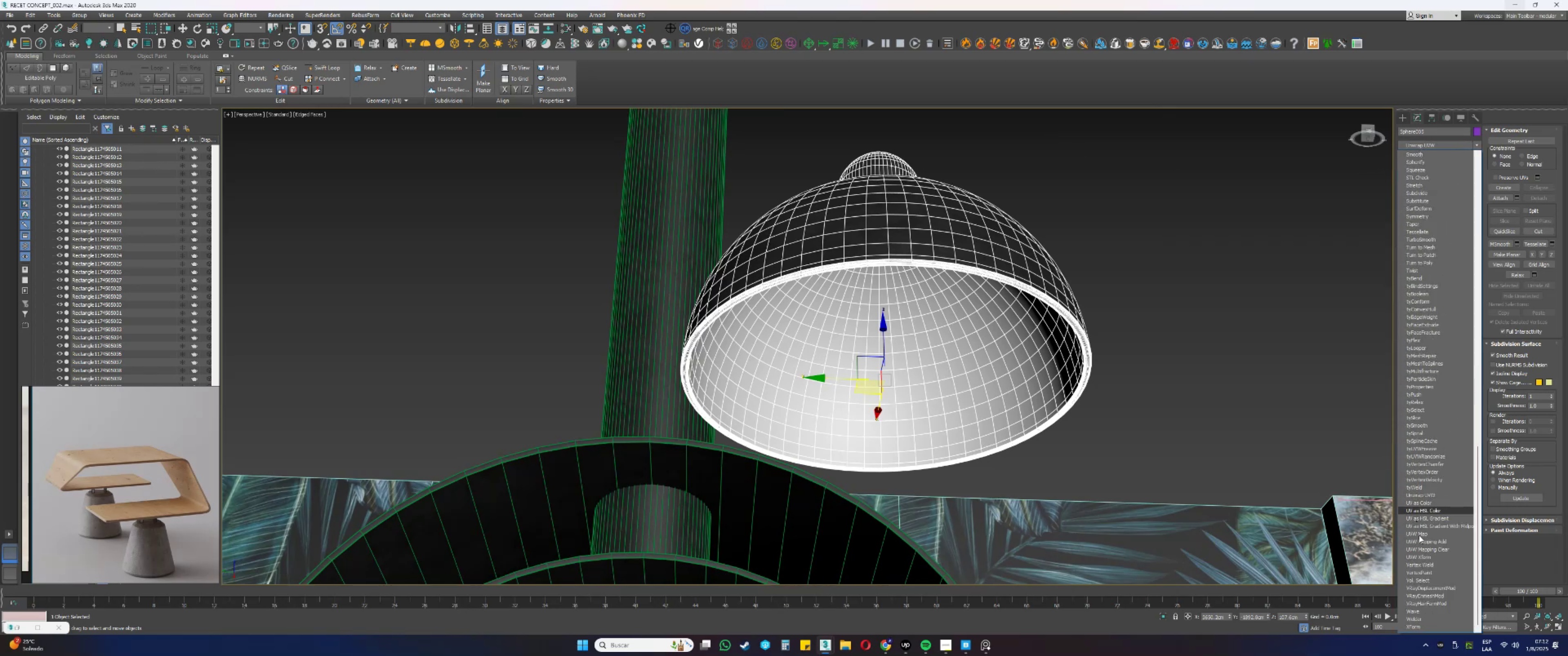 
left_click([1424, 533])
 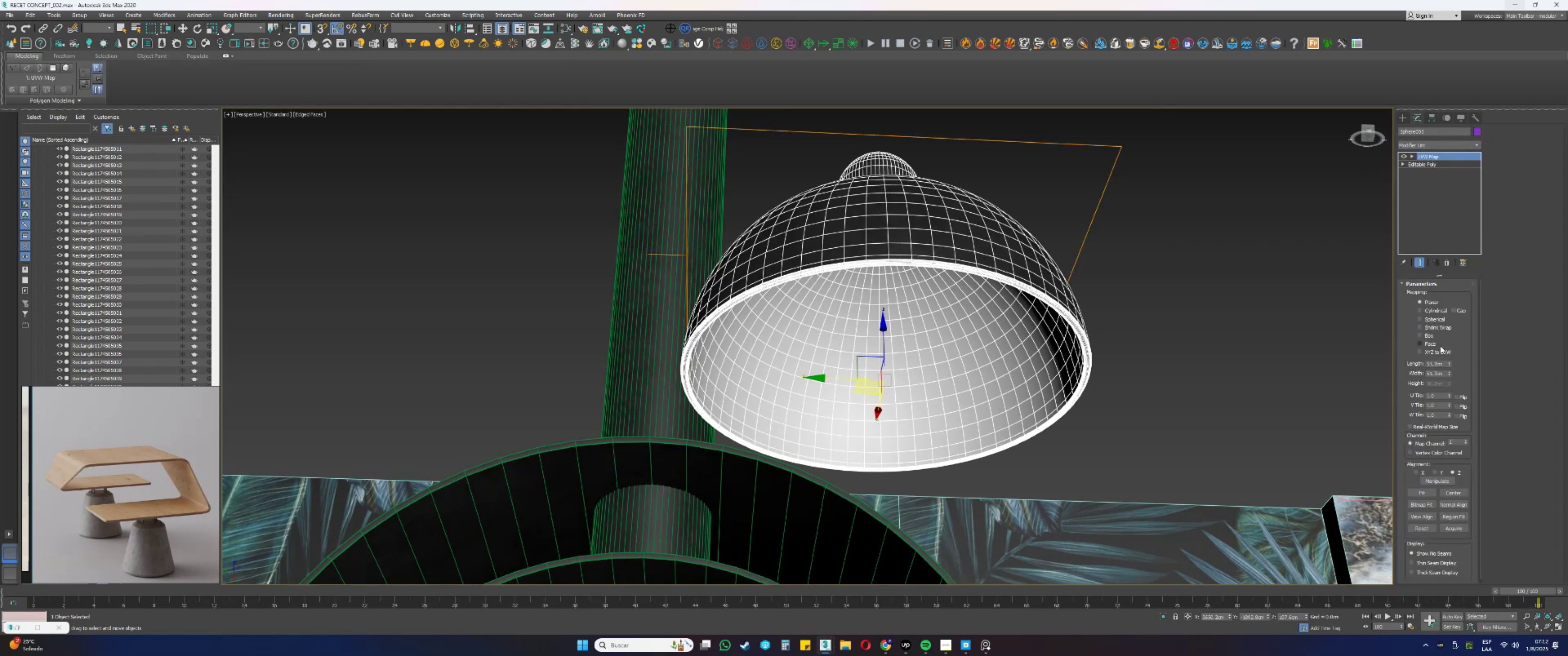 
left_click([1421, 334])
 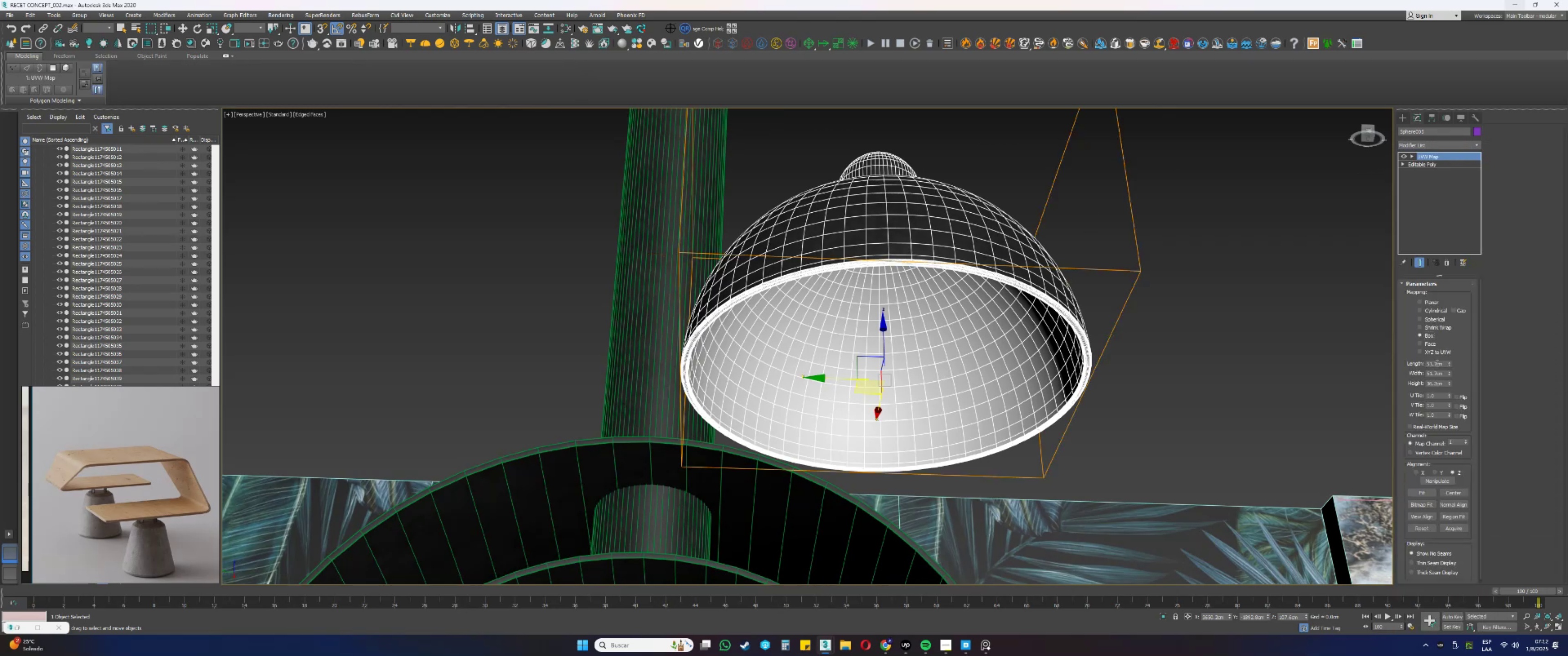 
double_click([1436, 363])
 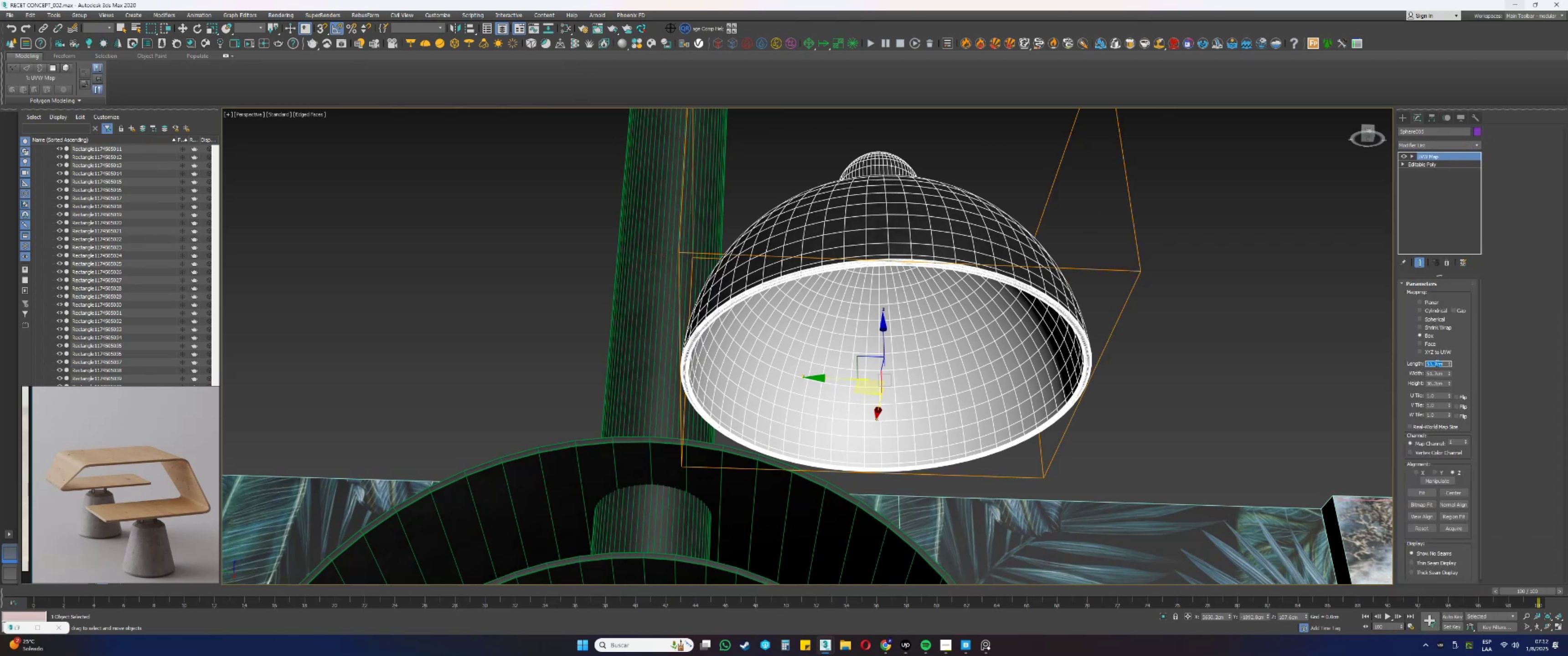 
key(Numpad5)
 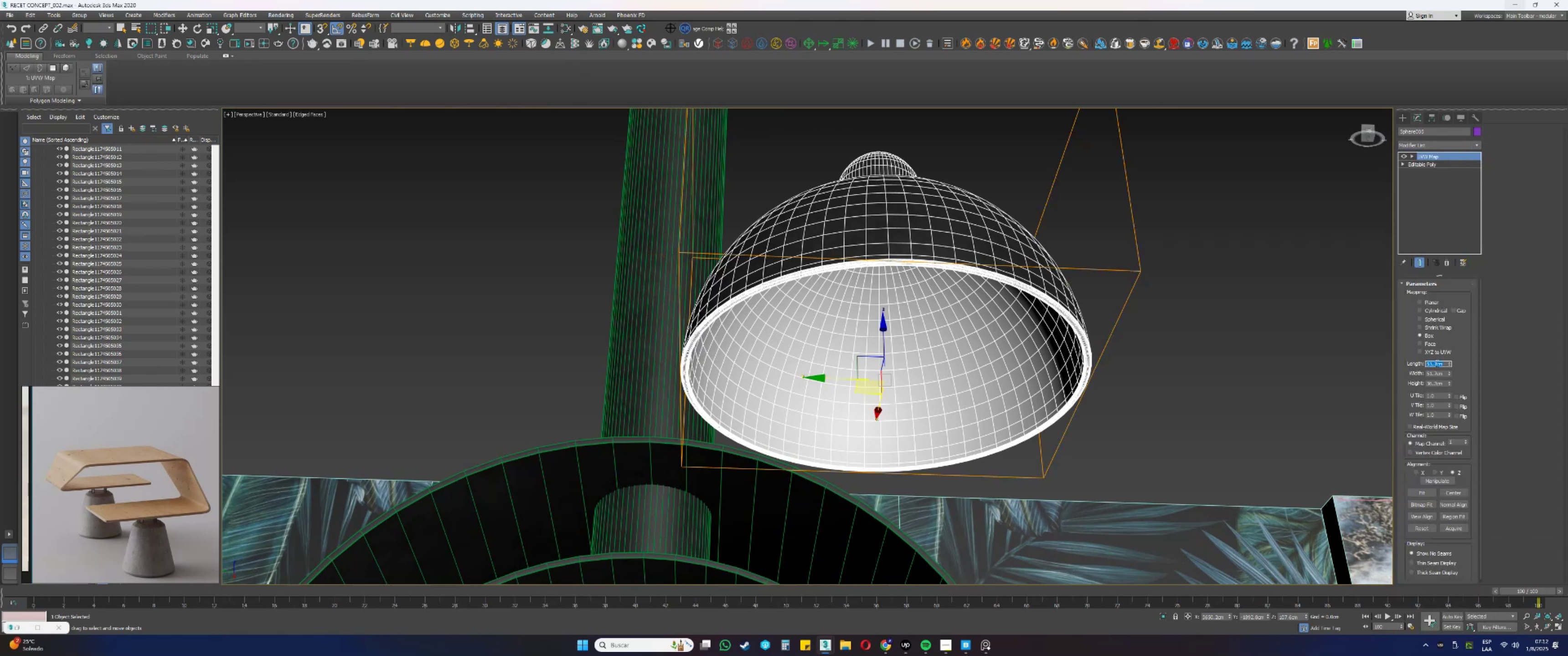 
key(Numpad0)
 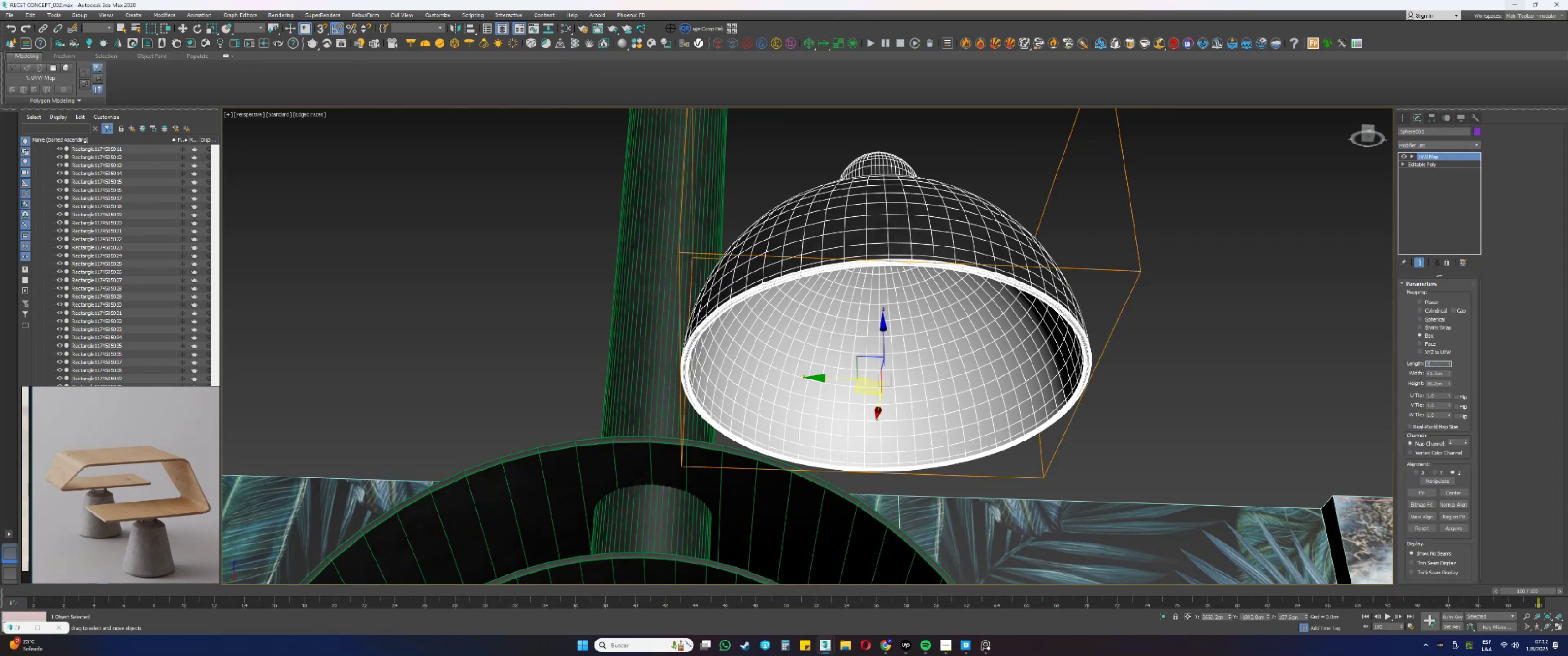 
key(Tab)
 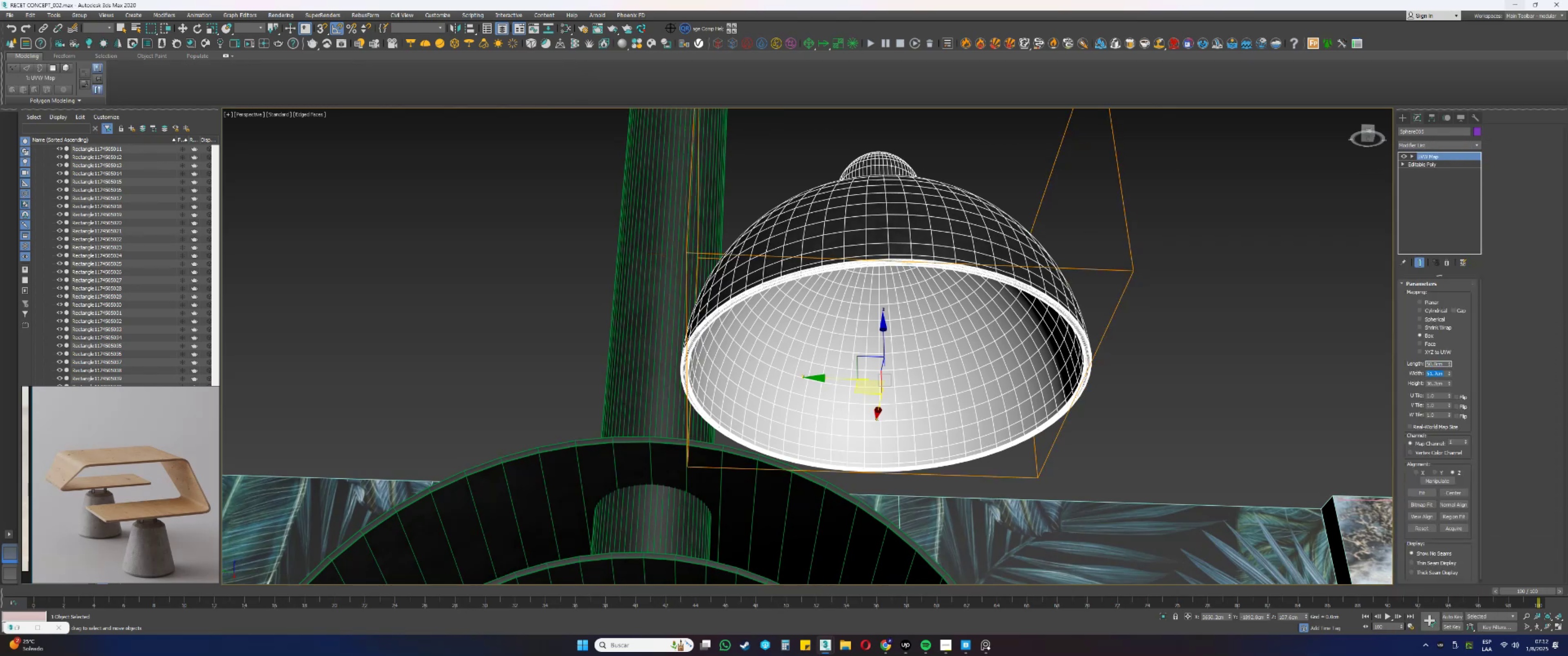 
key(Numpad5)
 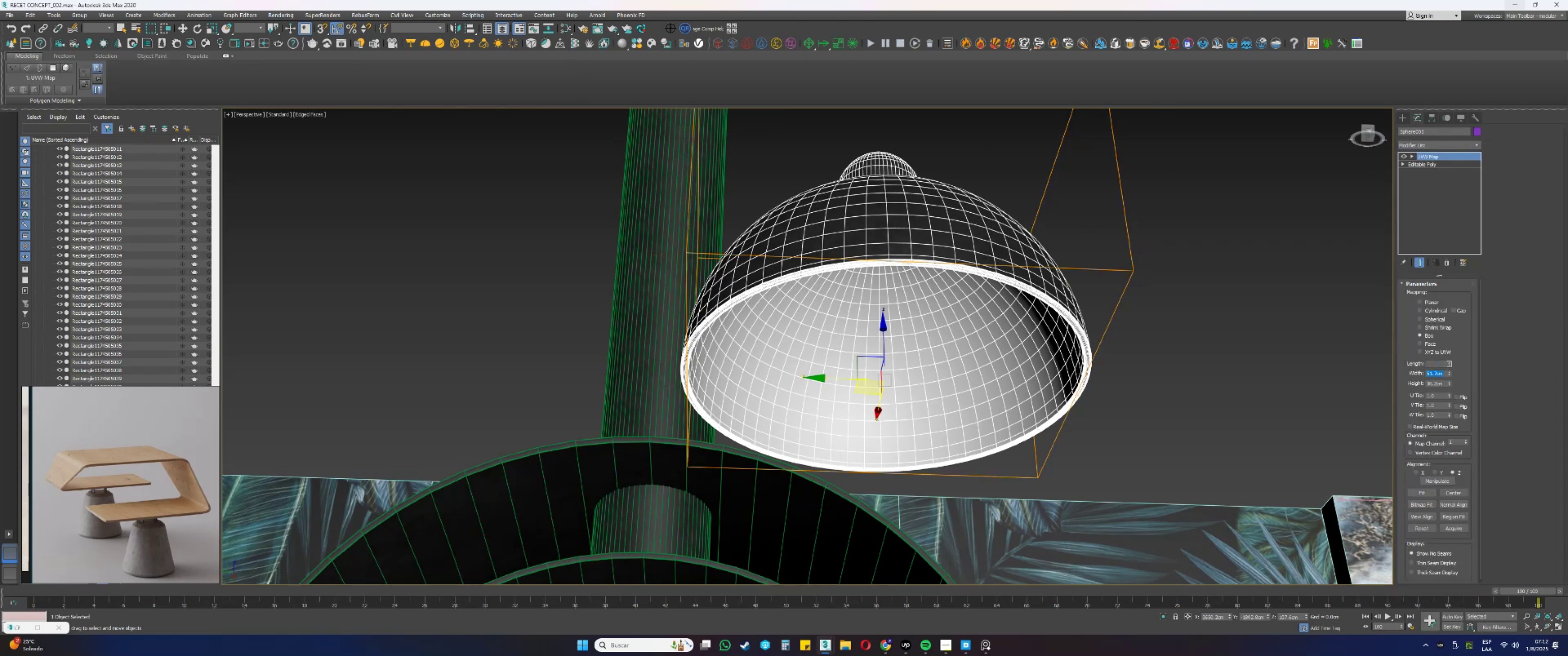 
key(Numpad0)
 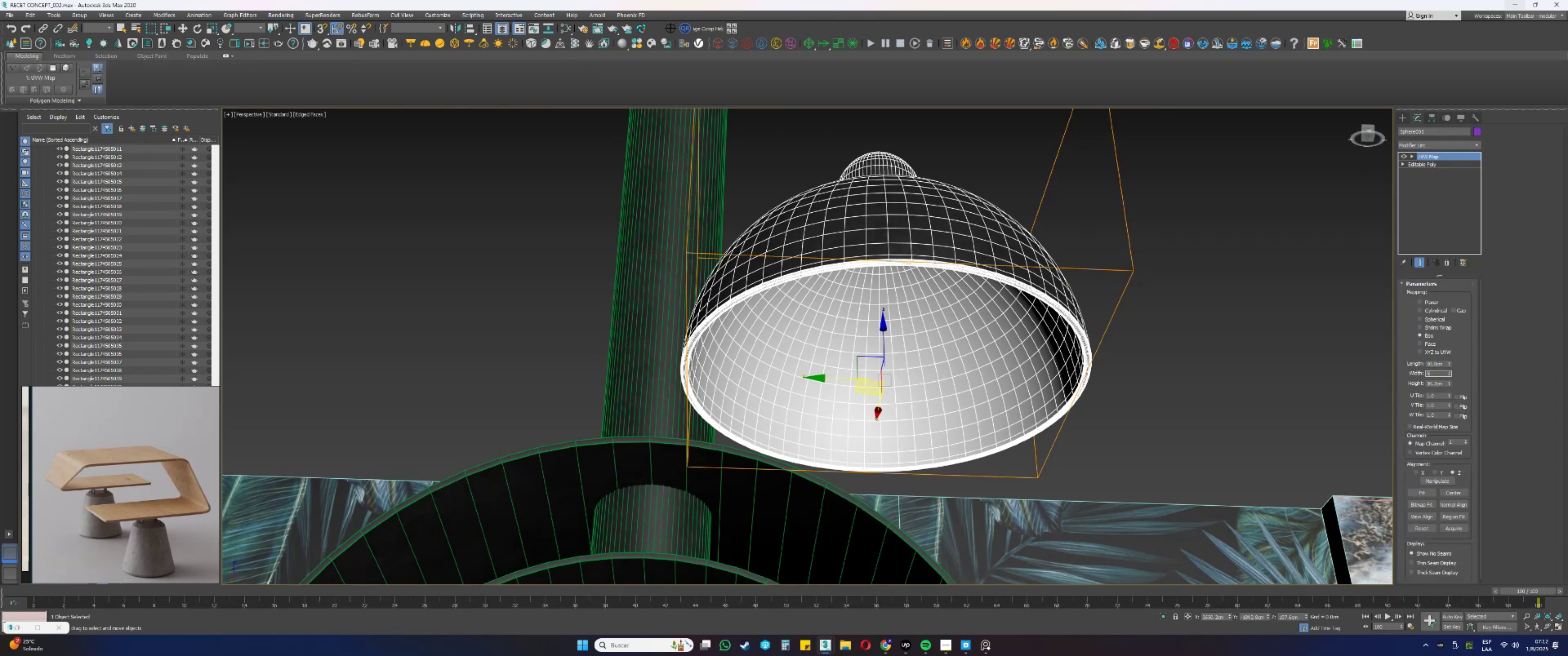 
key(Tab)
 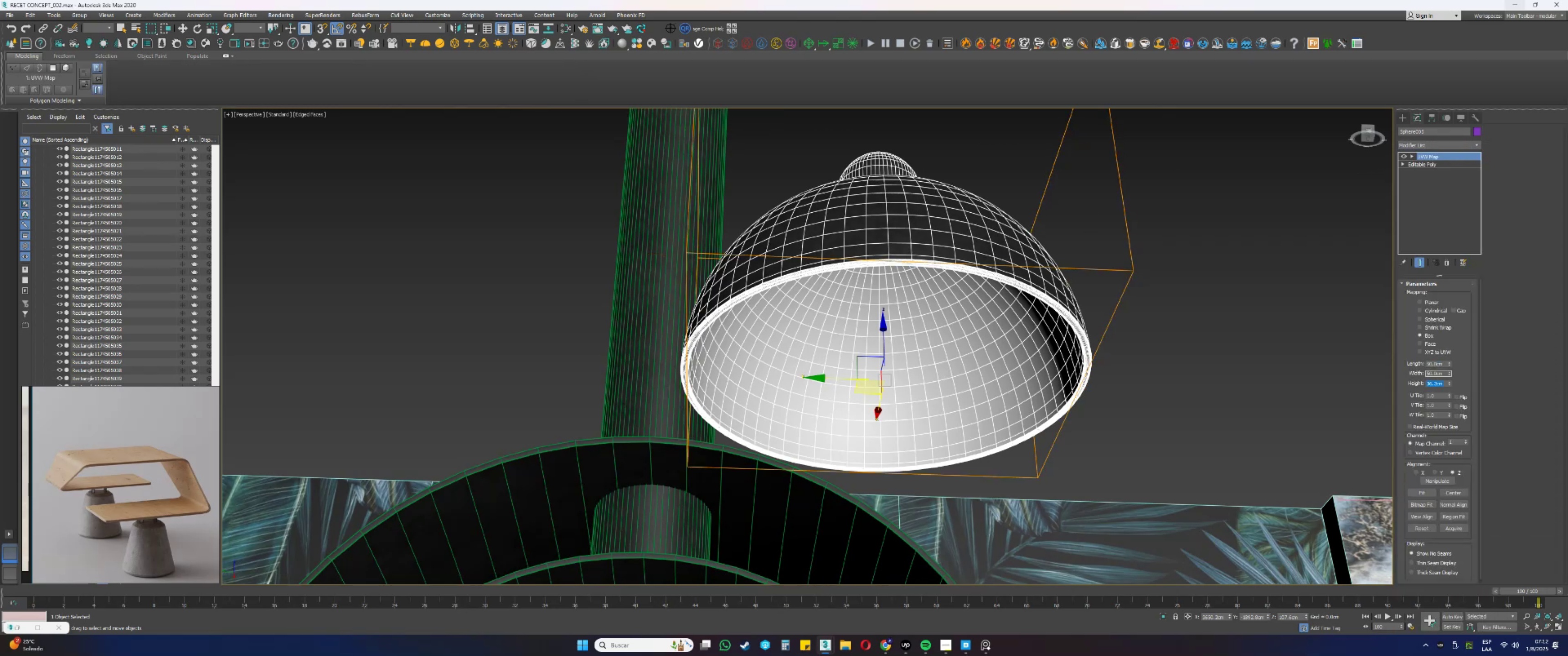 
key(Numpad5)
 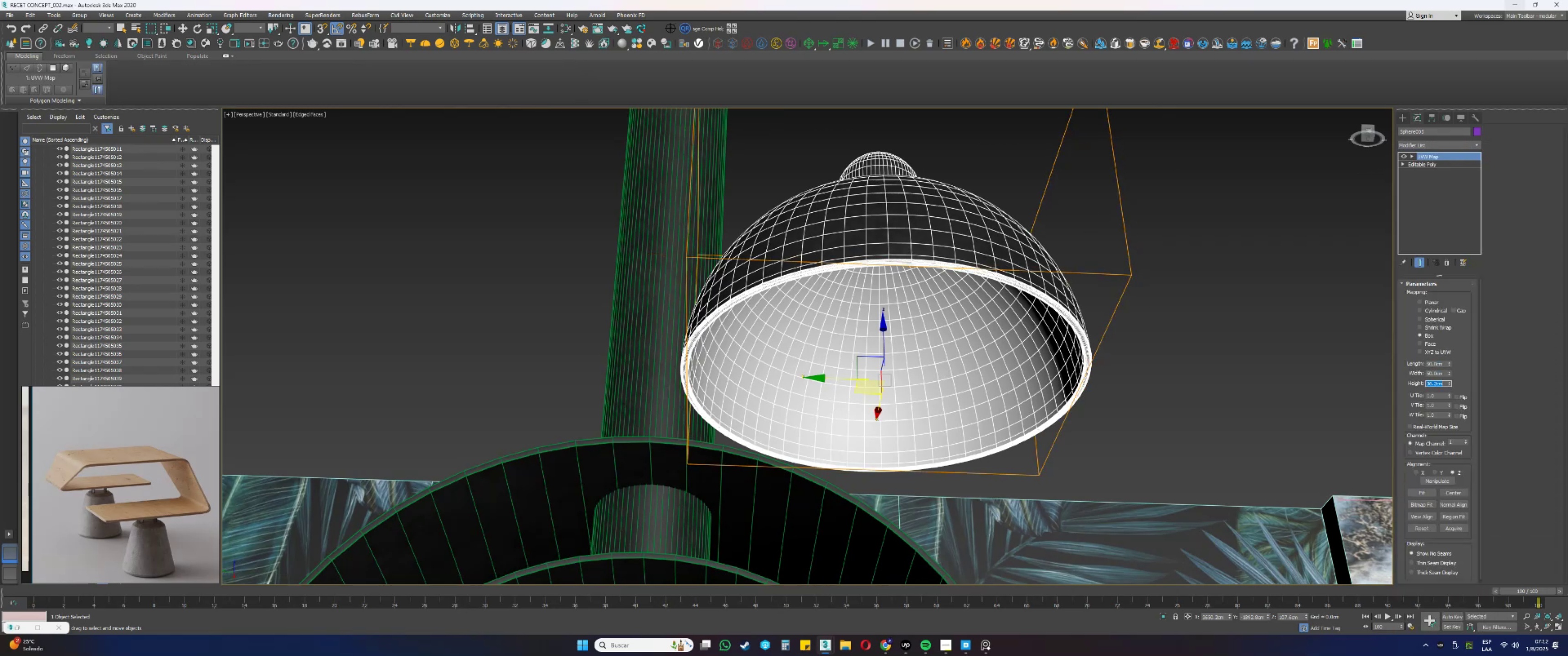 
key(Numpad0)
 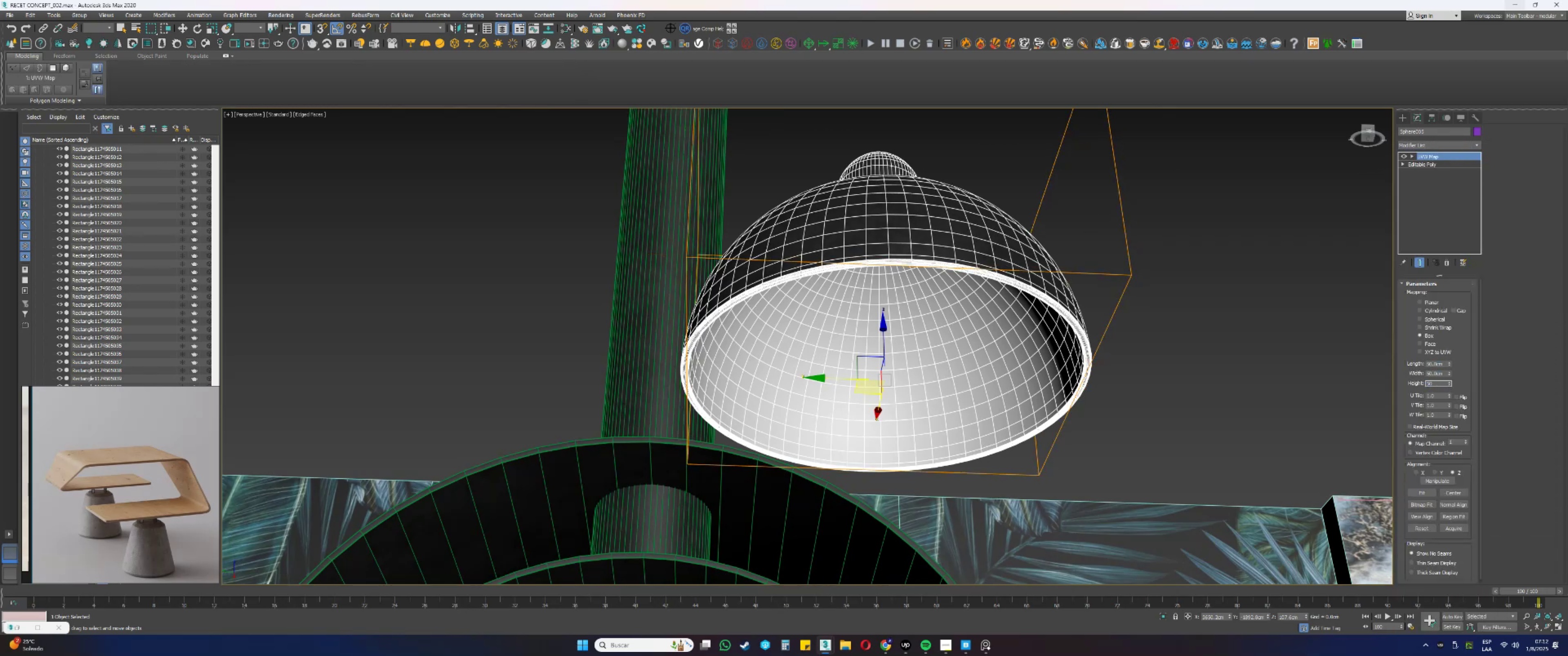 
key(NumpadEnter)
 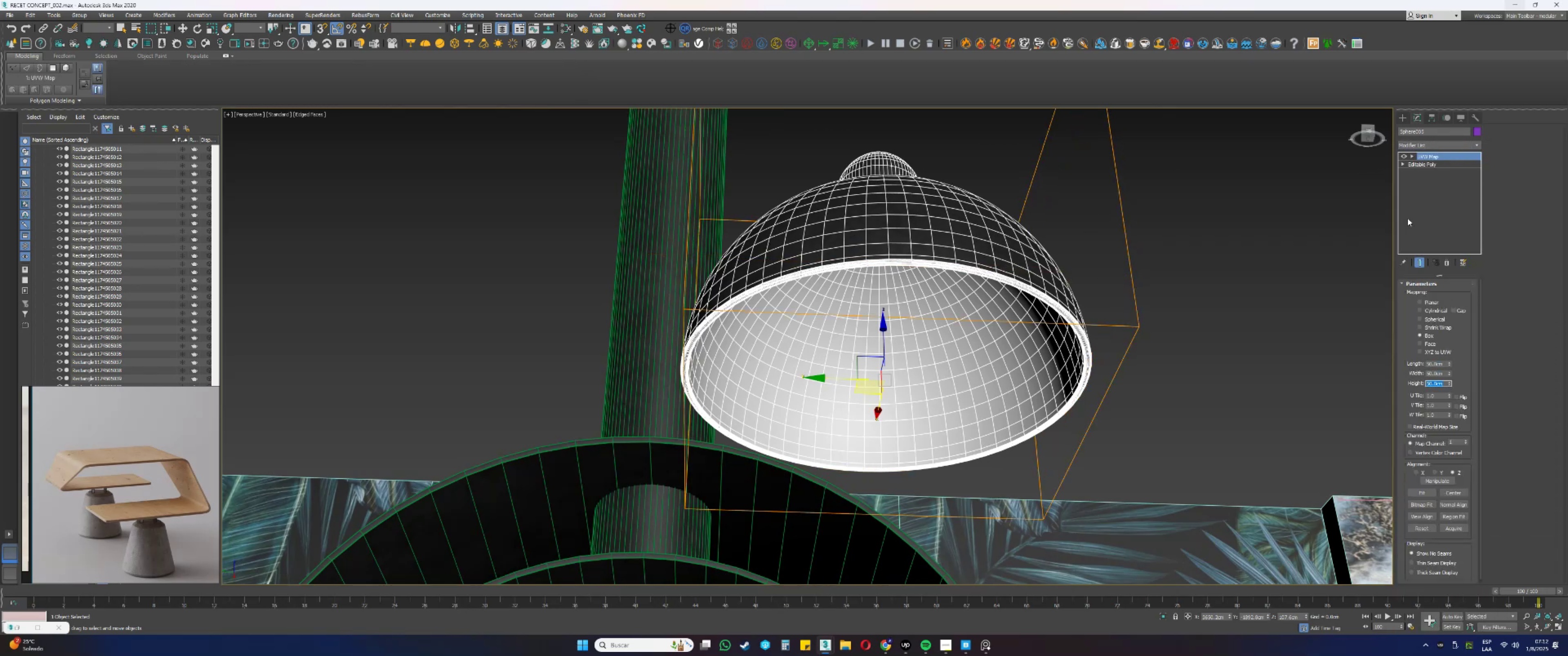 
right_click([1421, 188])
 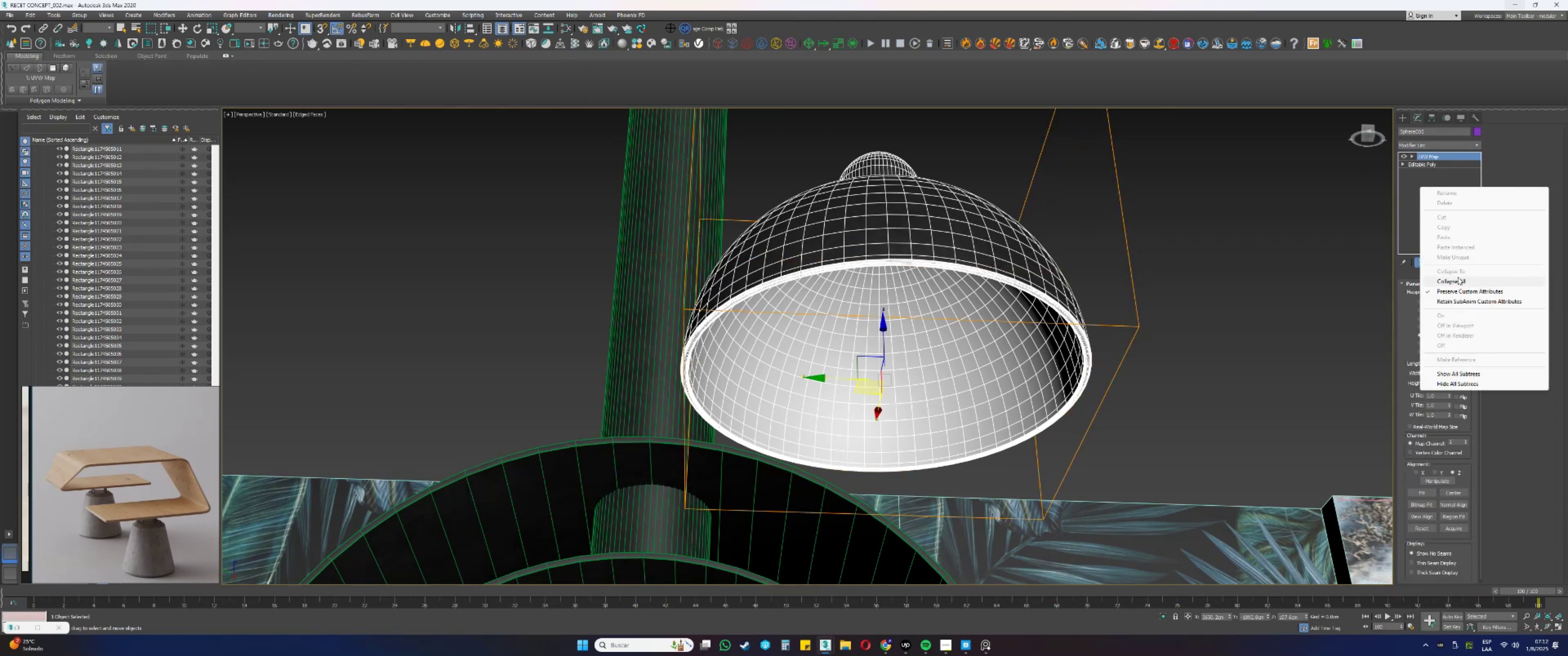 
left_click([1452, 281])
 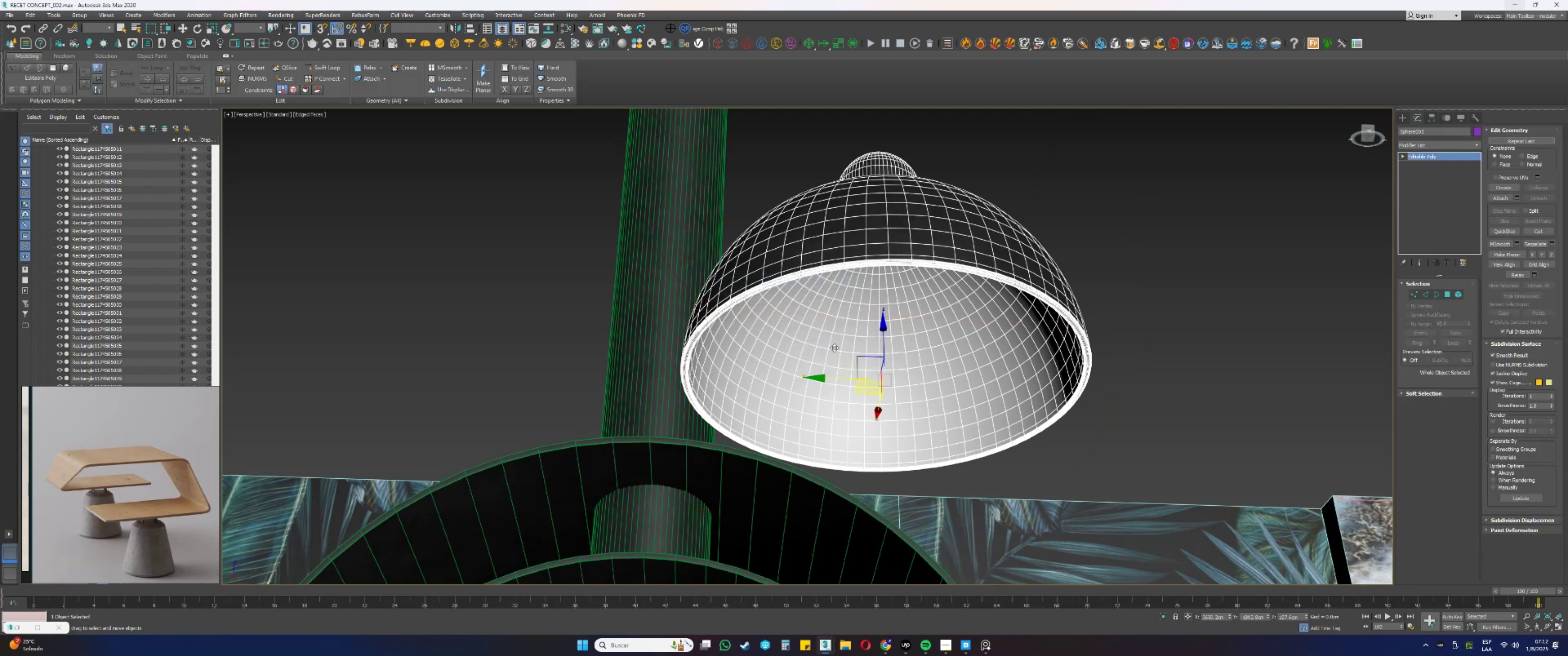 
hold_key(key=AltLeft, duration=1.06)
 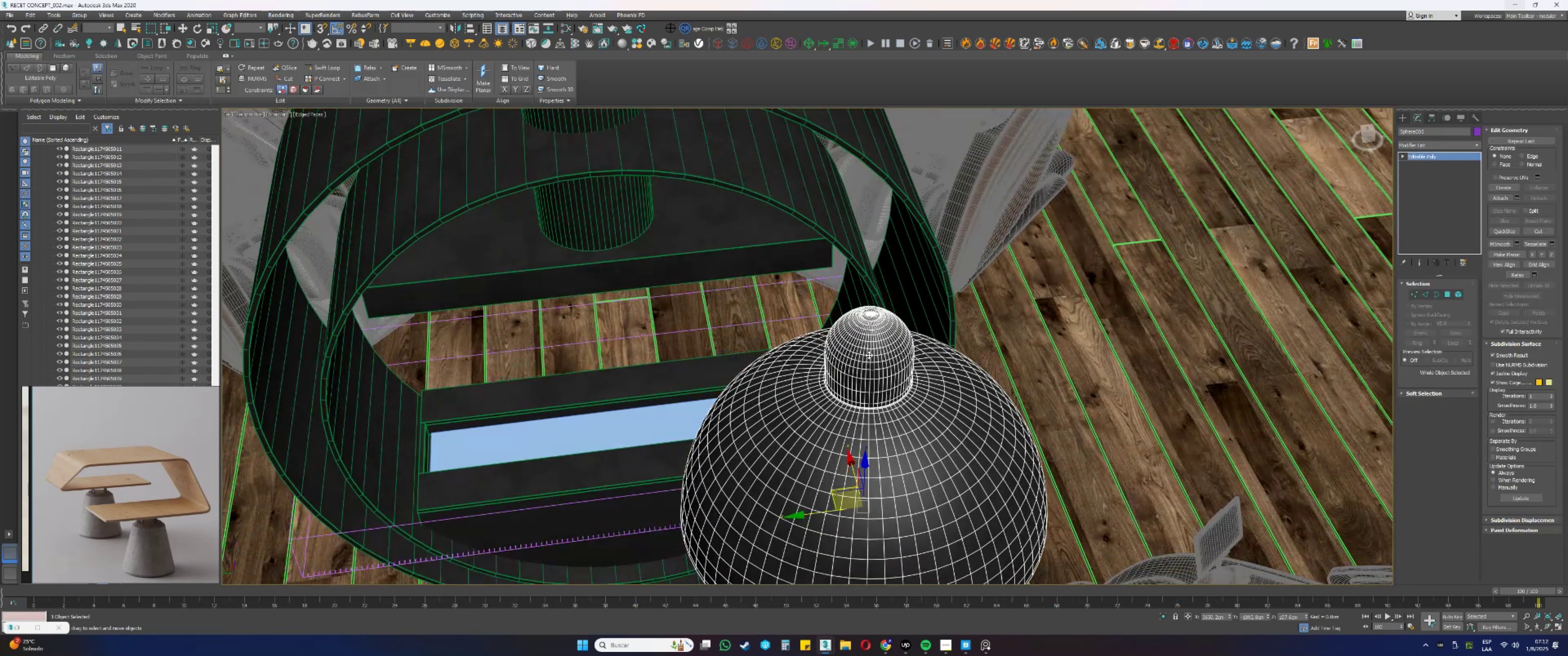 
scroll: coordinate [877, 318], scroll_direction: up, amount: 3.0
 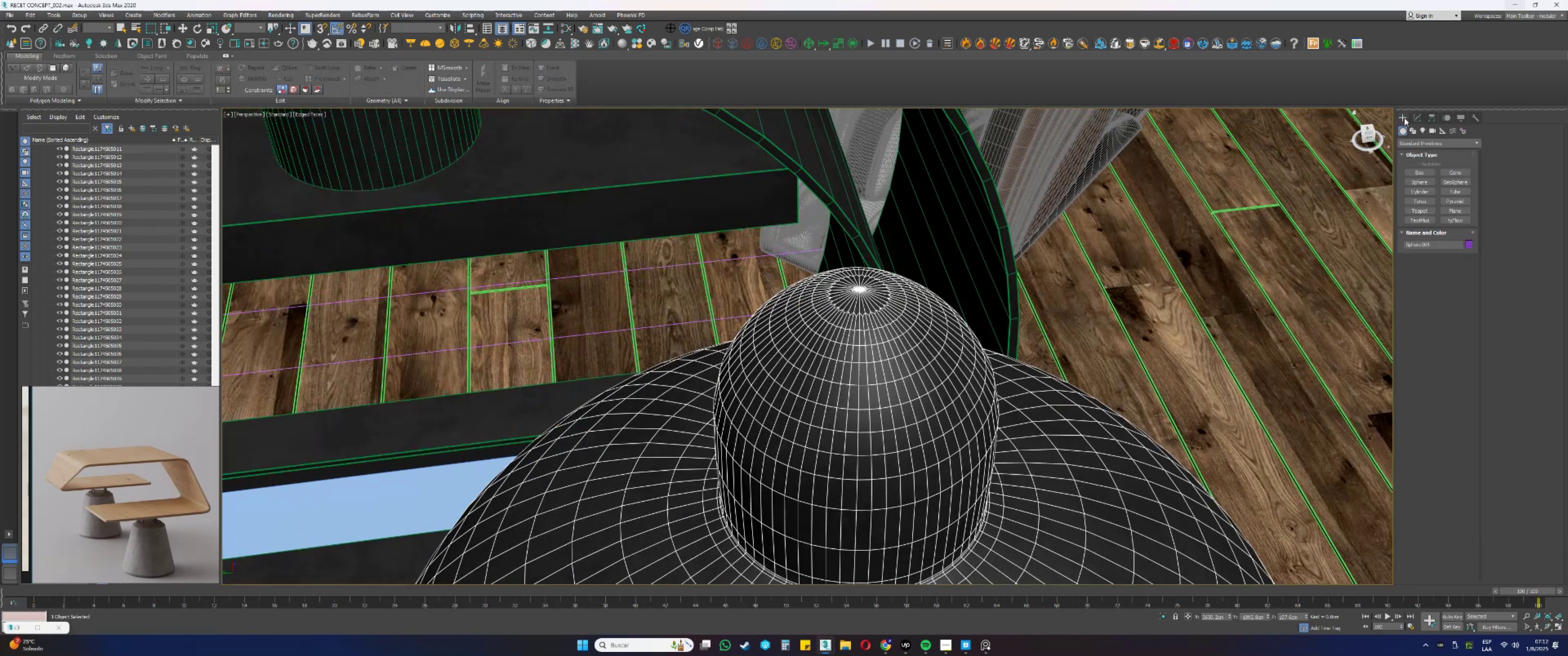 
left_click([1415, 191])
 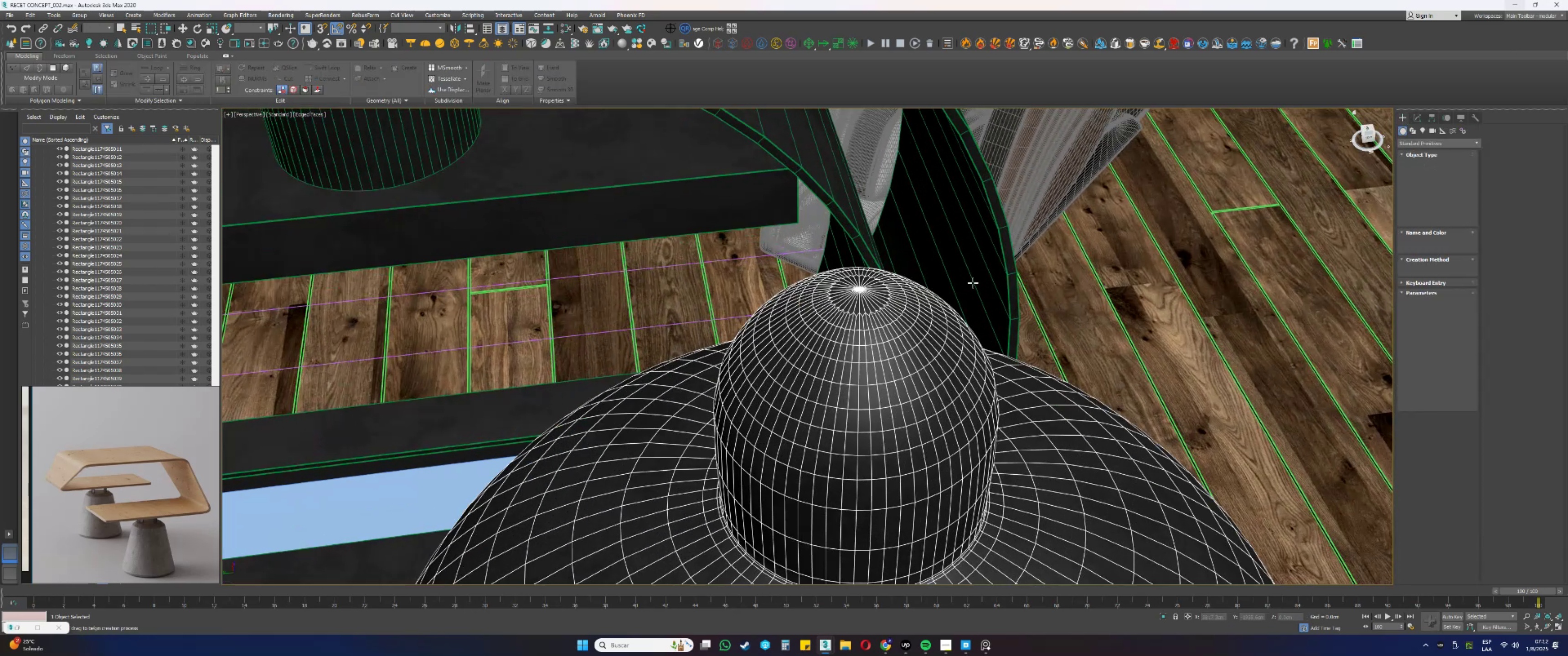 
key(S)
 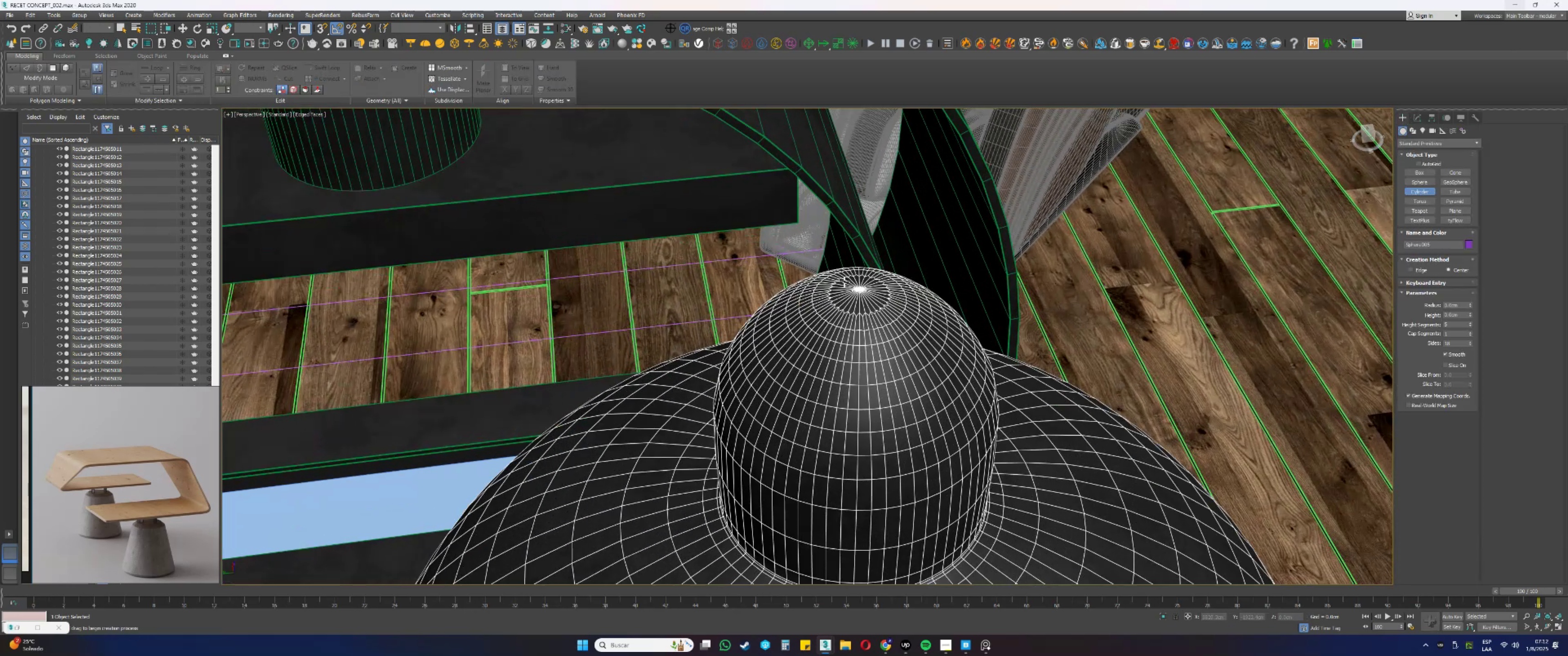 
scroll: coordinate [855, 286], scroll_direction: up, amount: 2.0
 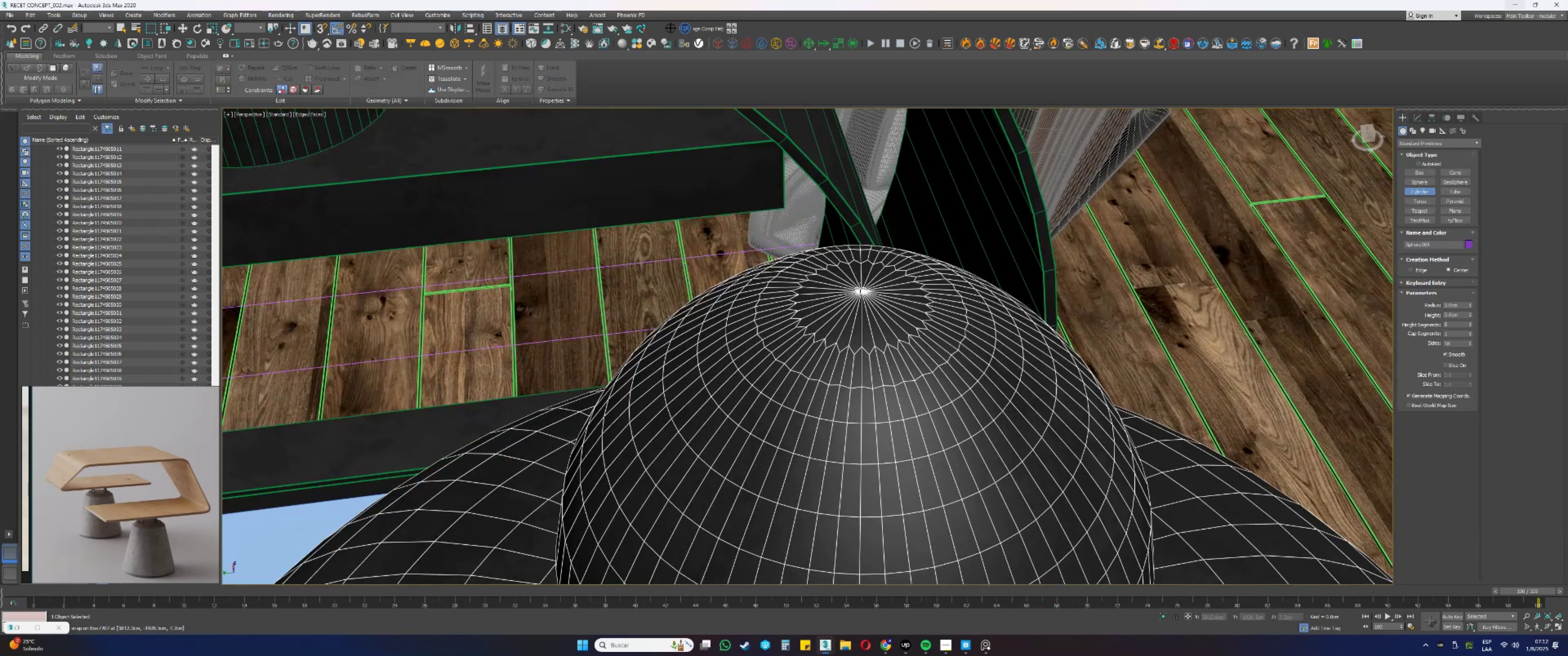 
key(Alt+AltLeft)
 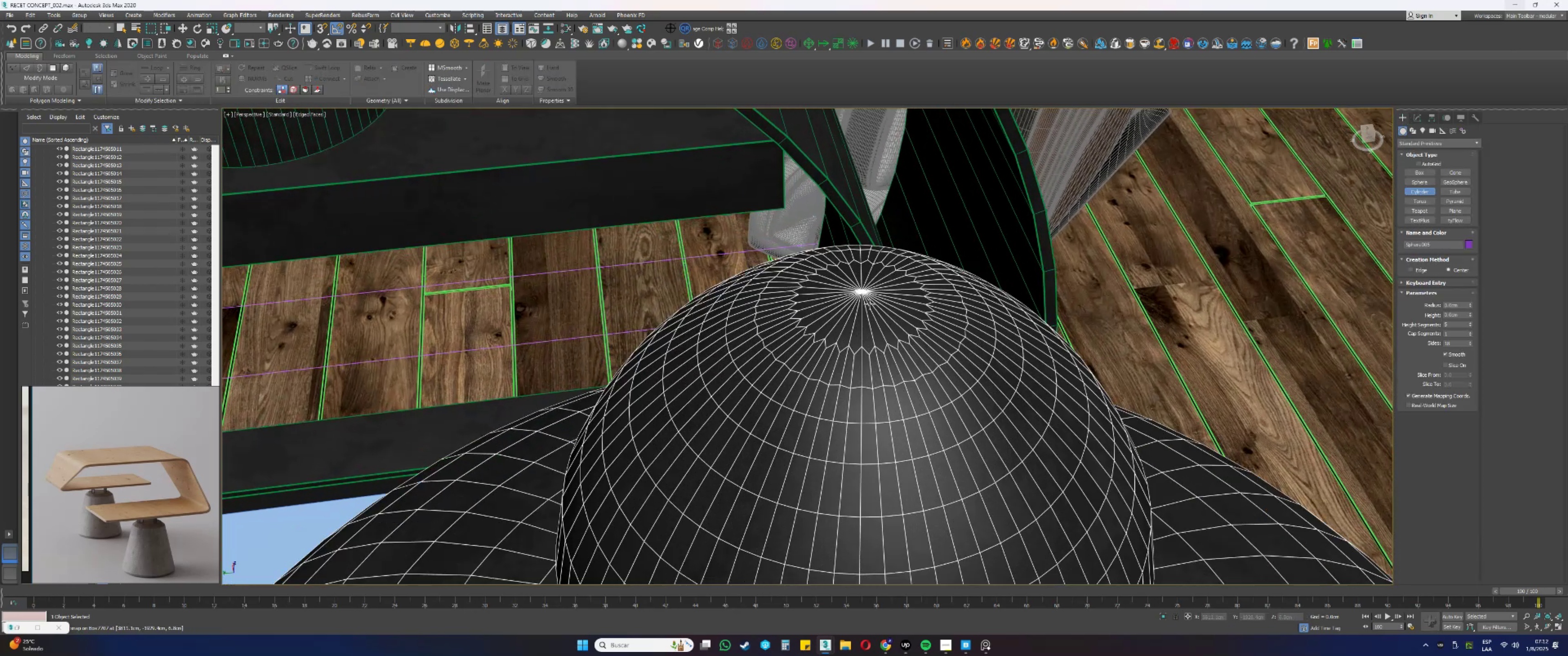 
type(tz[F3])
 